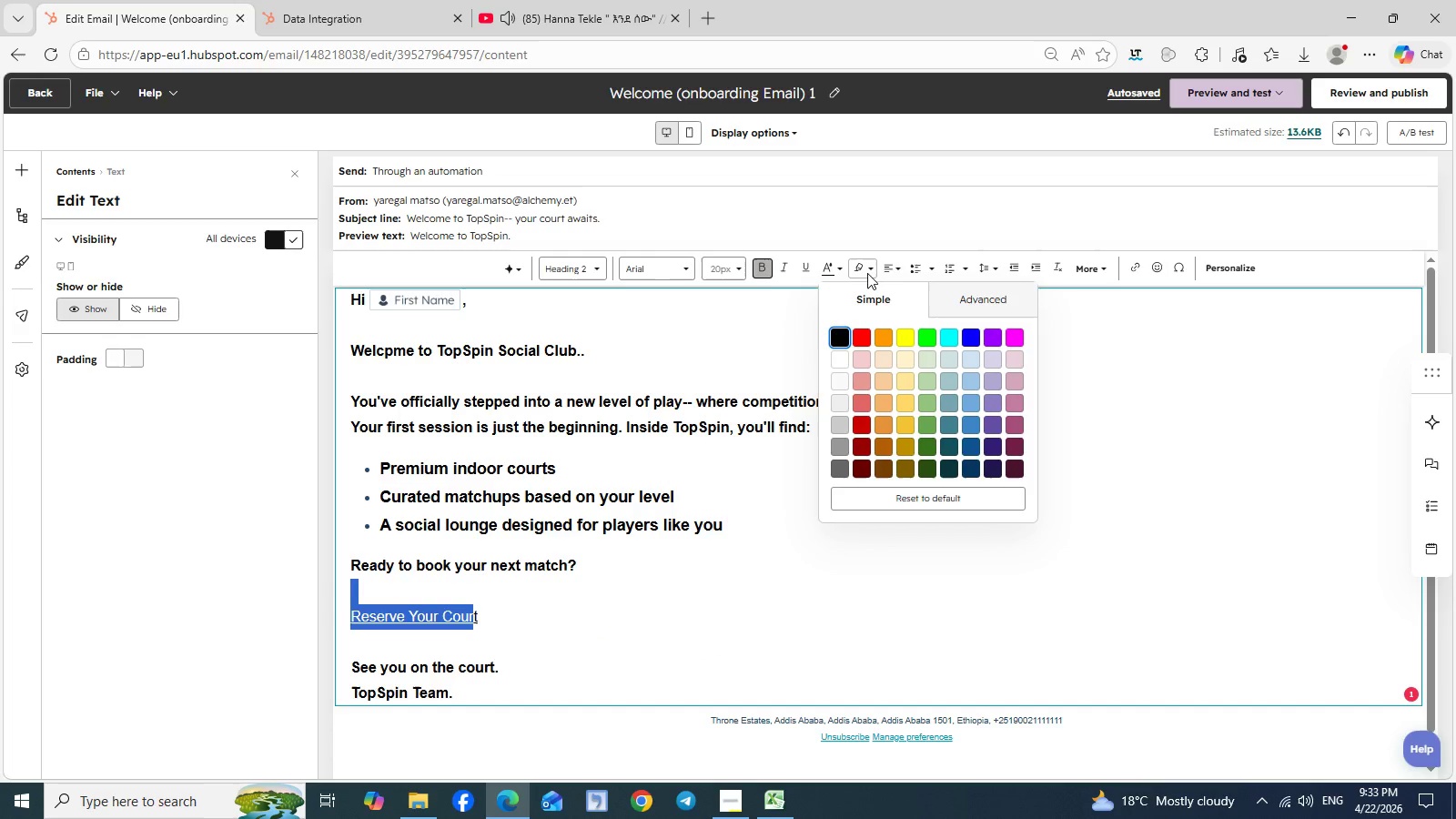 
left_click([872, 273])
 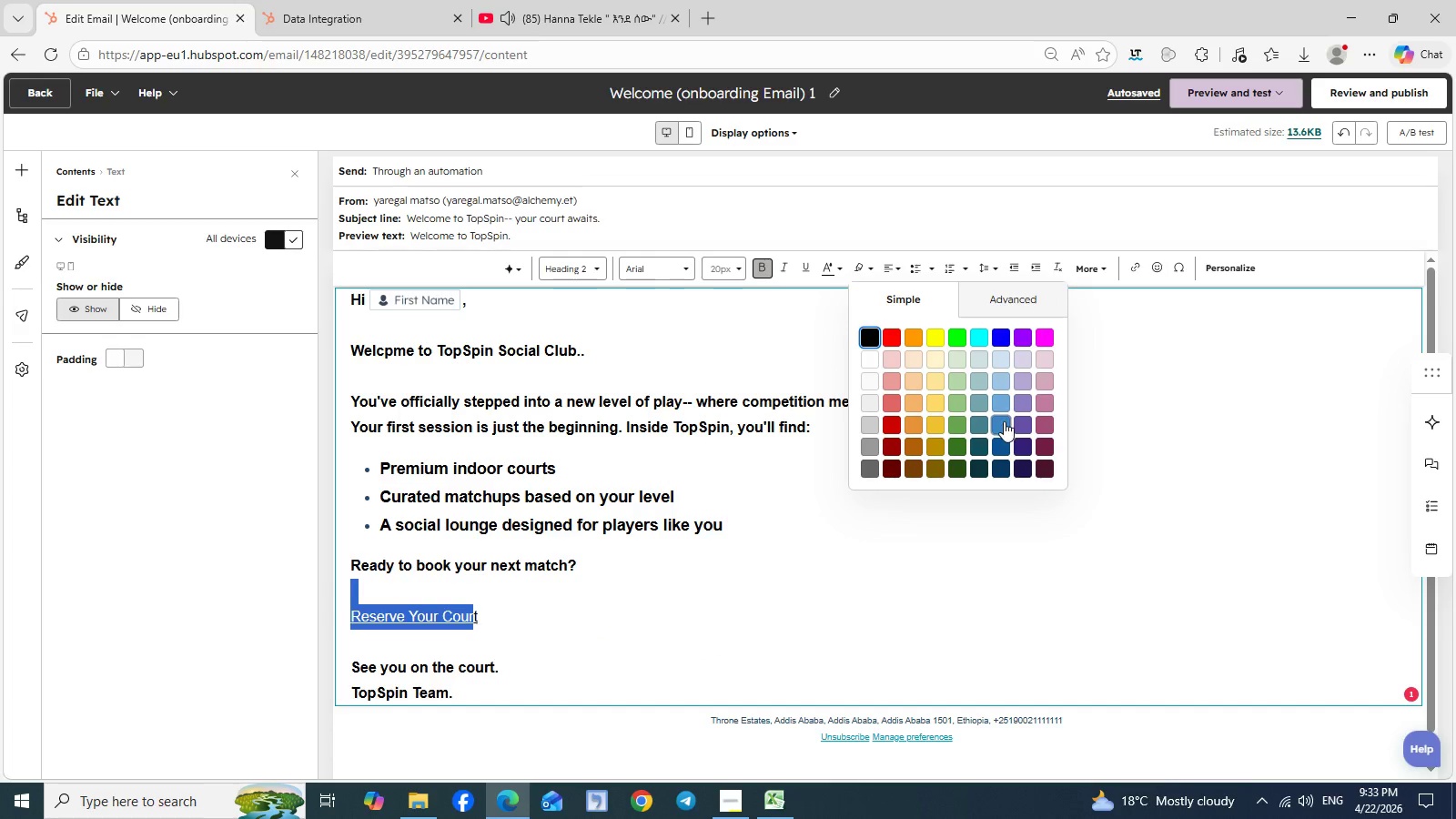 
left_click([1003, 422])
 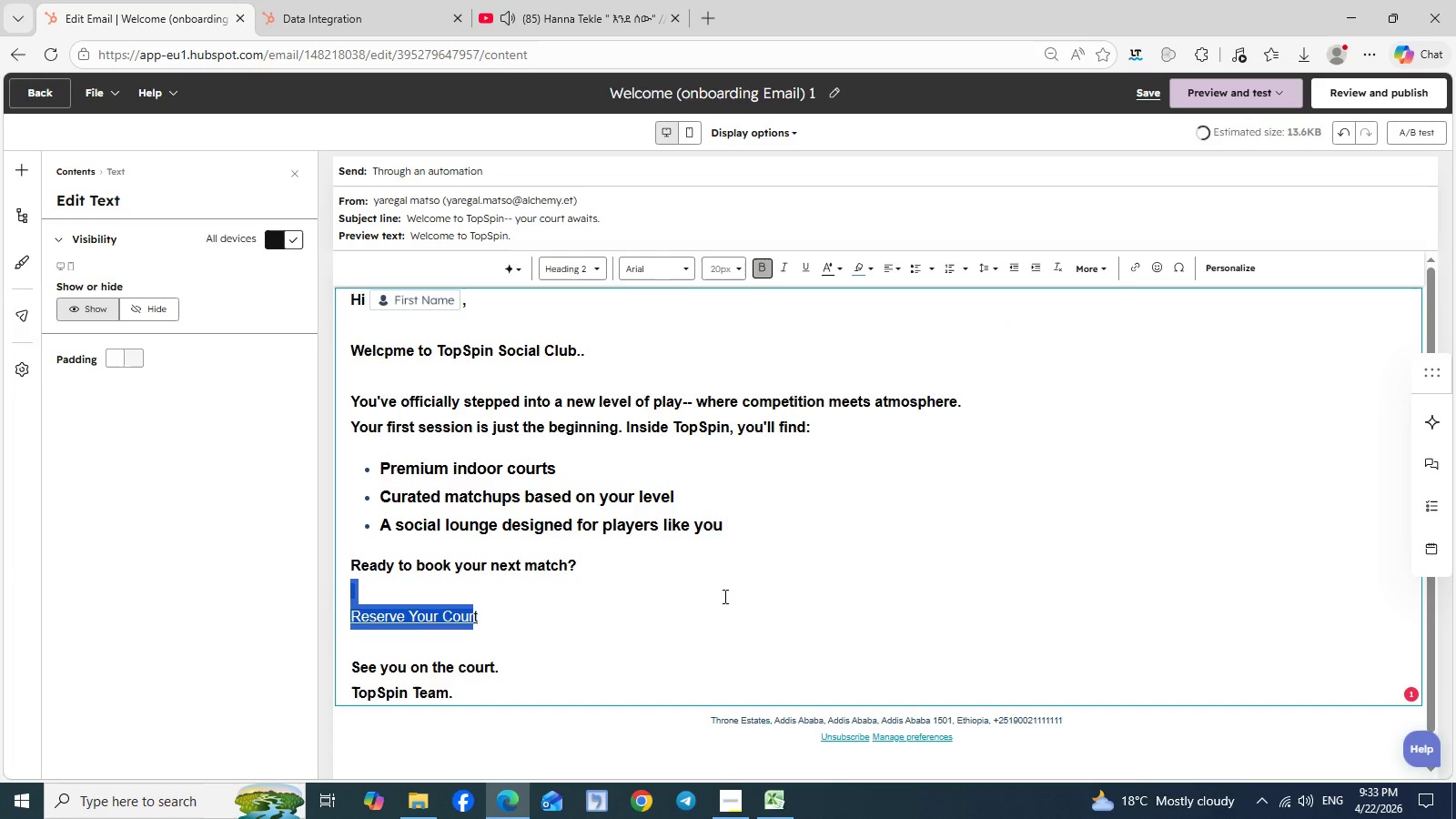 
left_click([723, 596])
 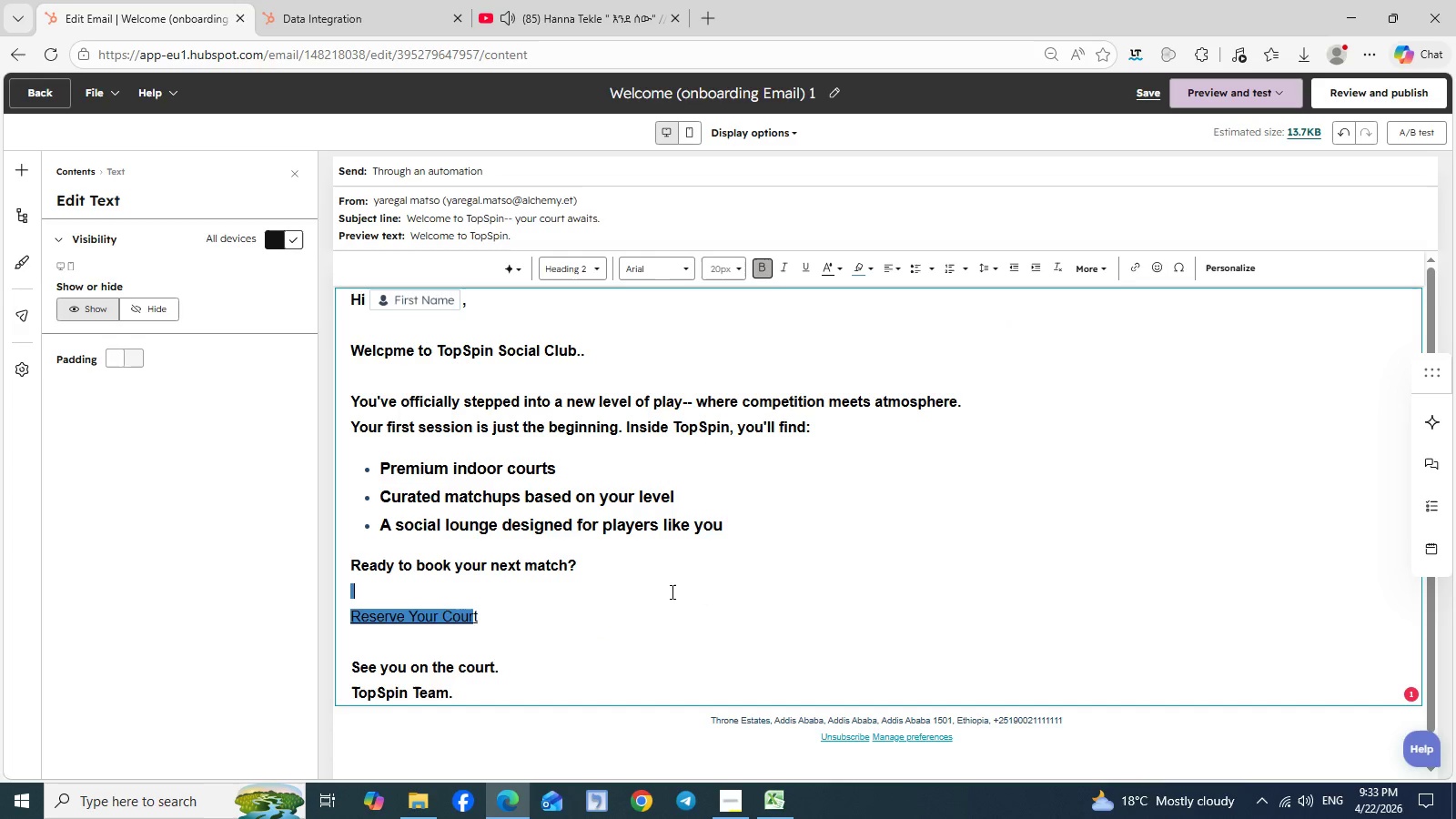 
left_click([671, 592])
 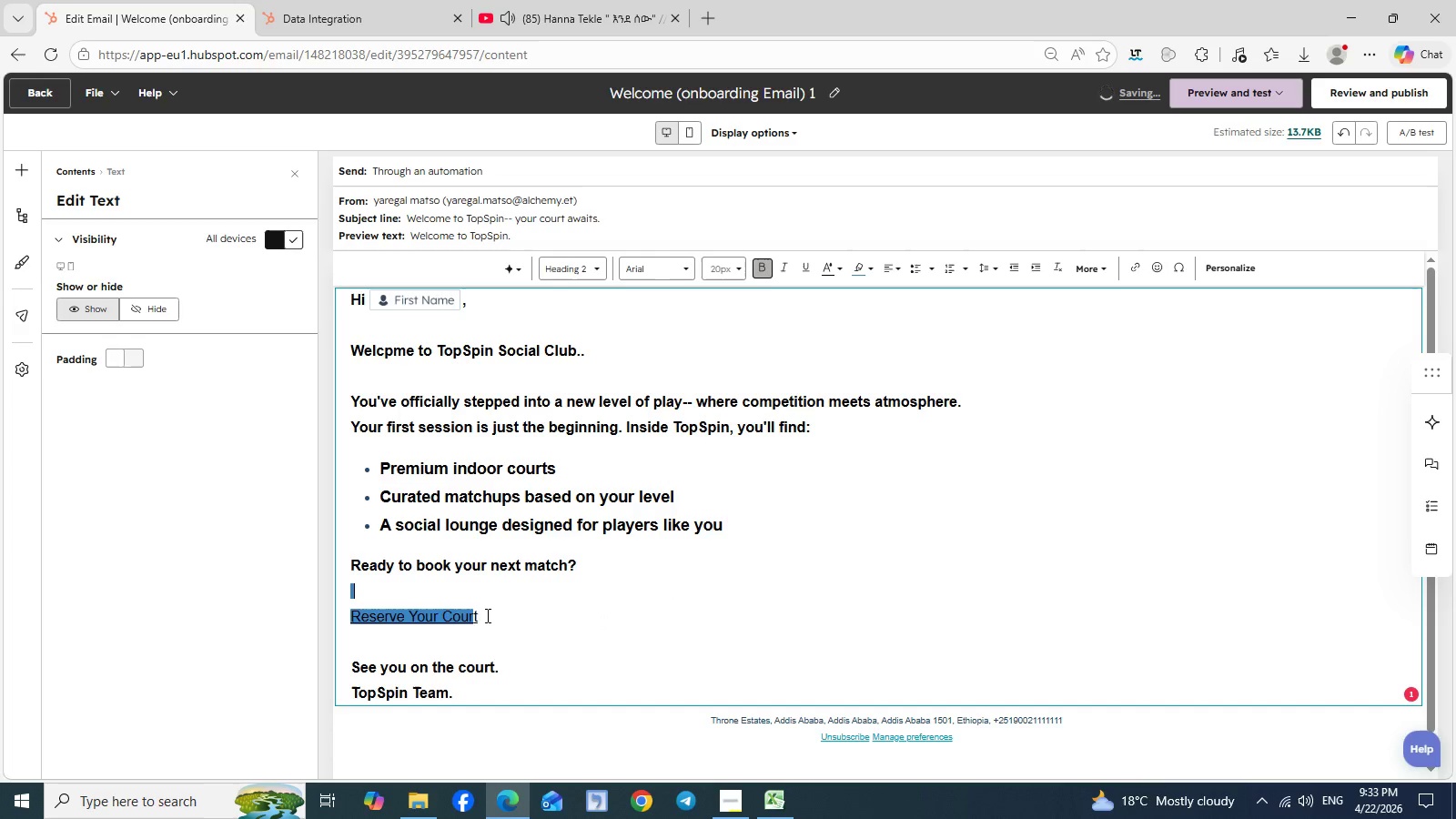 
left_click_drag(start_coordinate=[486, 615], to_coordinate=[340, 605])
 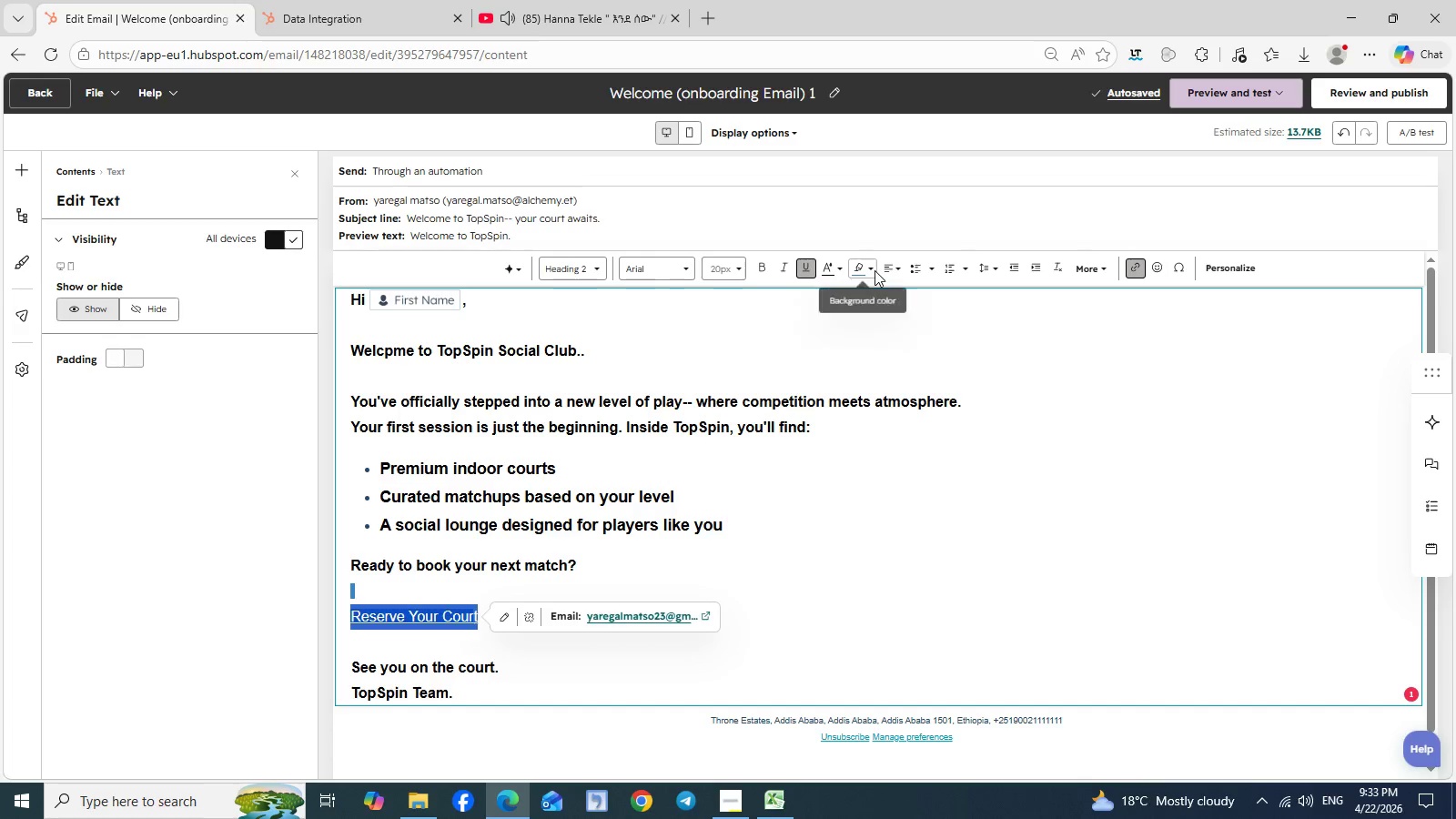 
left_click([875, 270])
 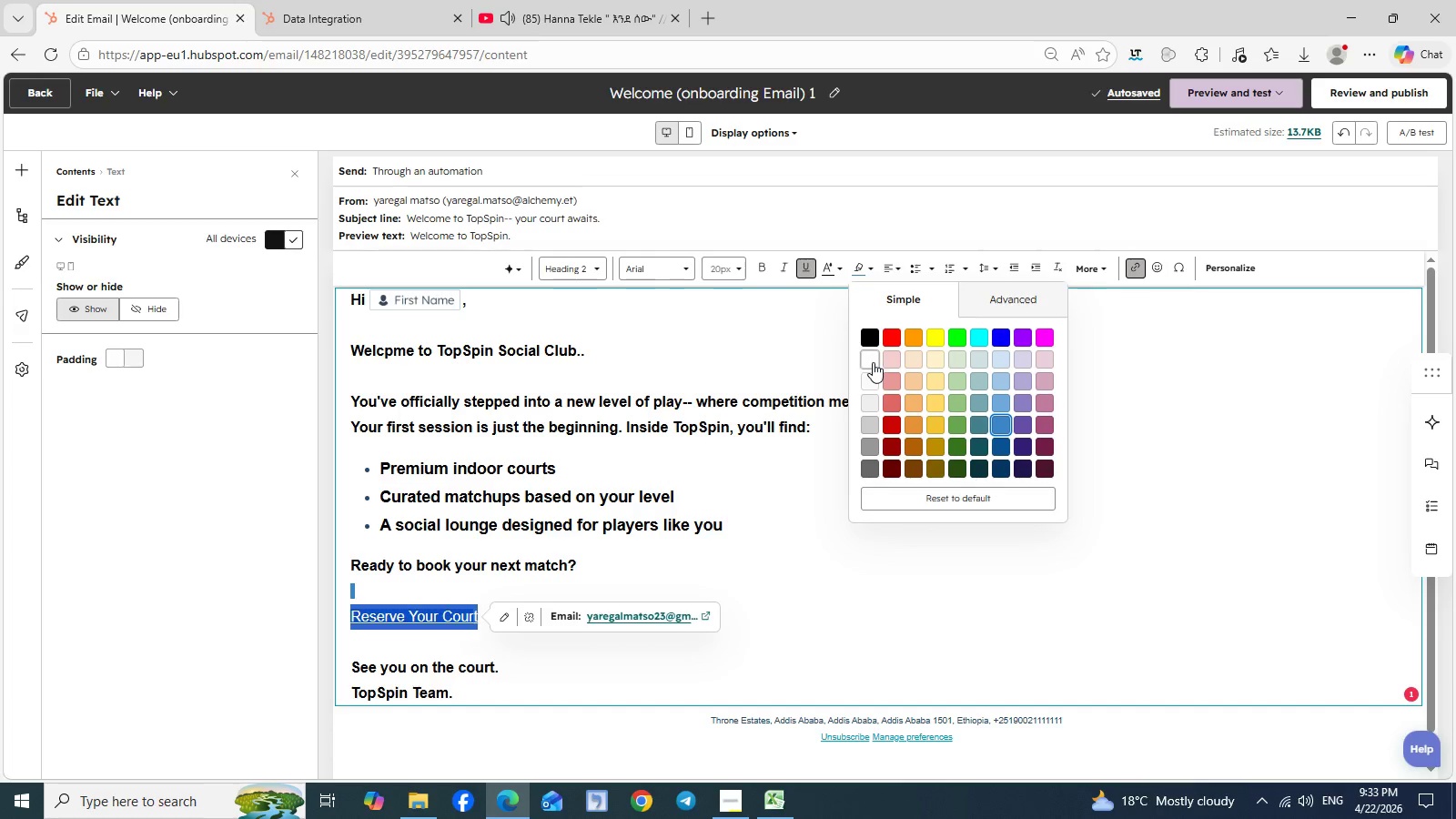 
left_click([873, 362])
 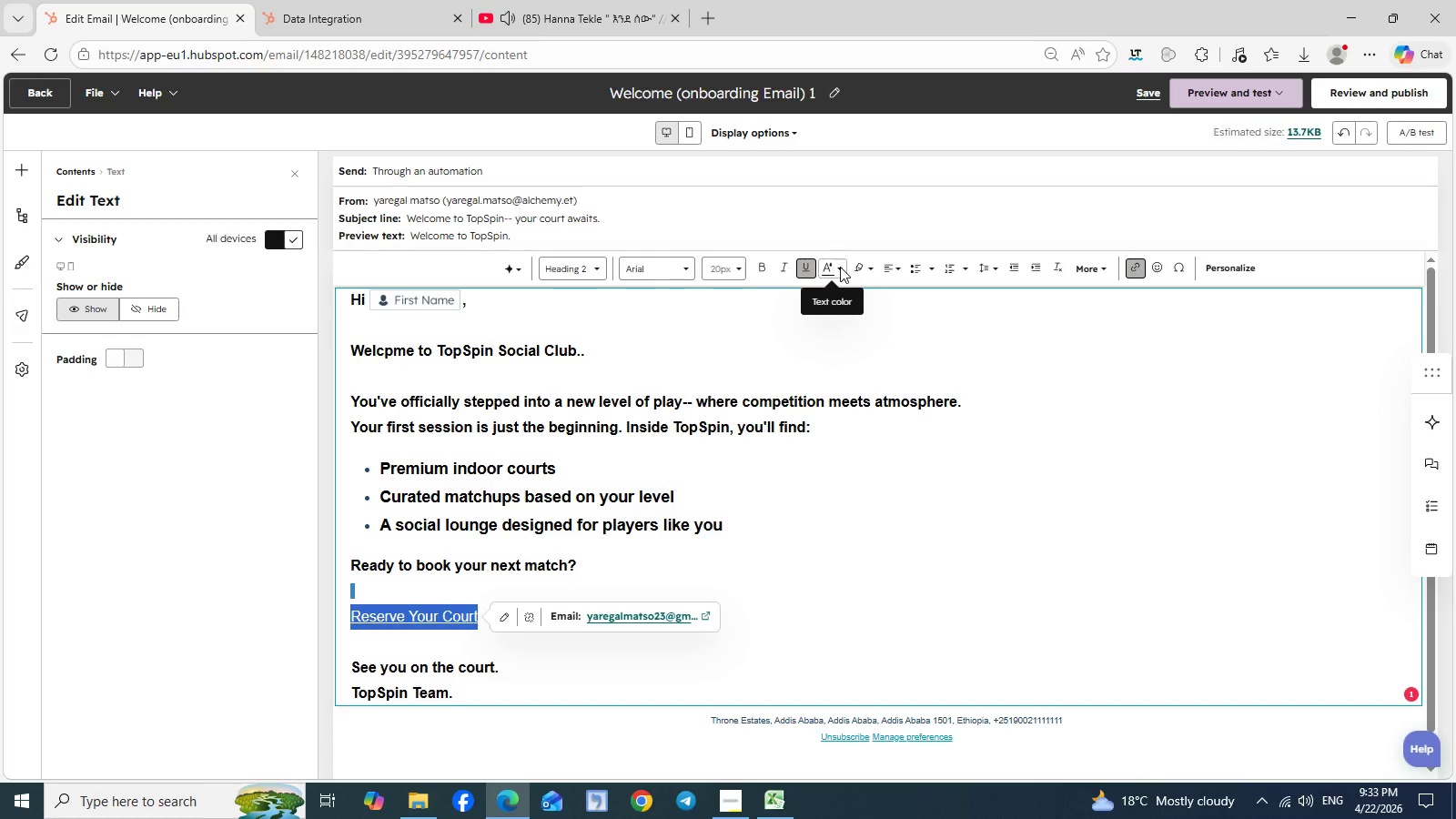 
left_click([840, 267])
 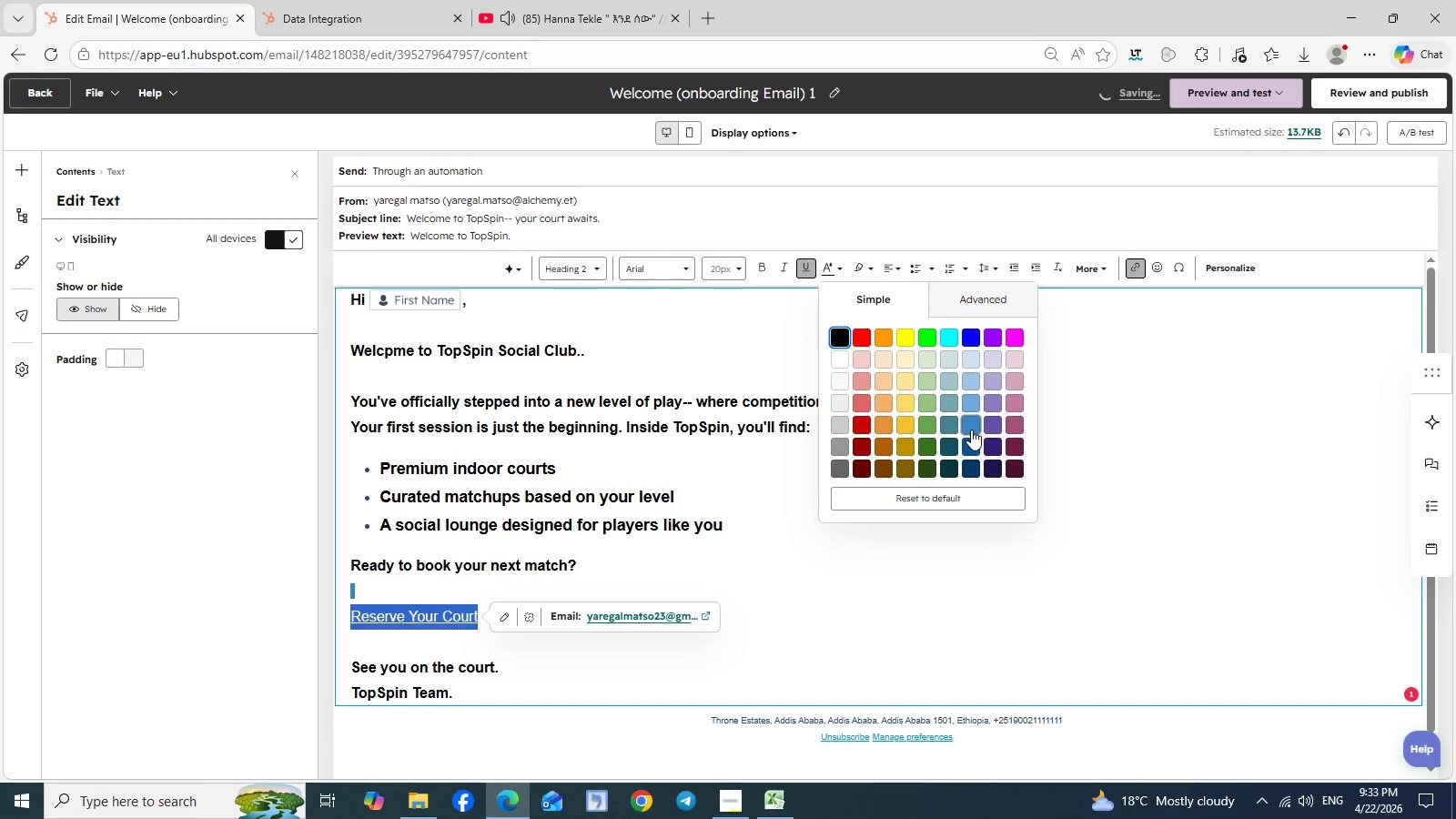 
left_click([971, 430])
 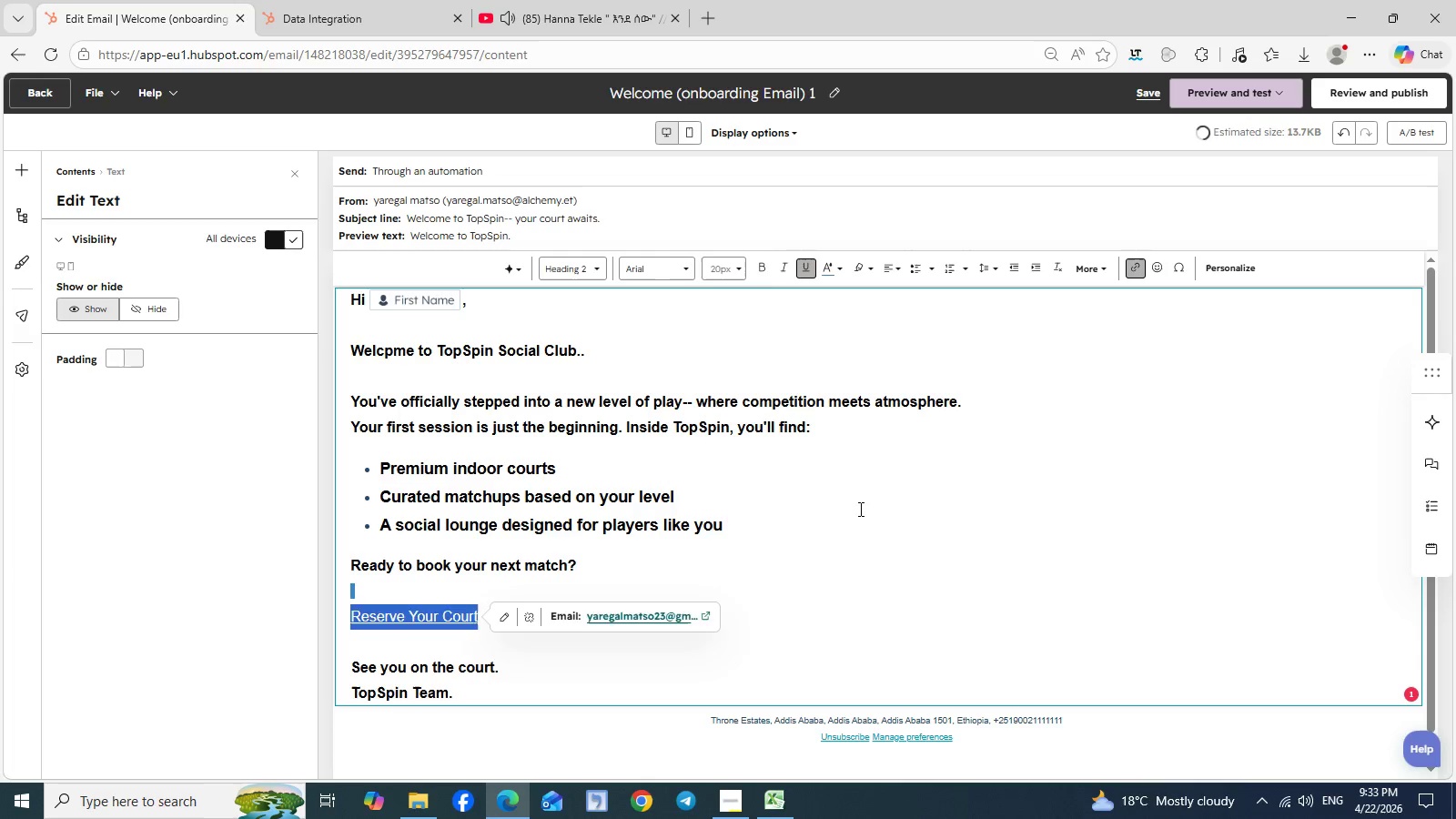 
left_click([859, 509])
 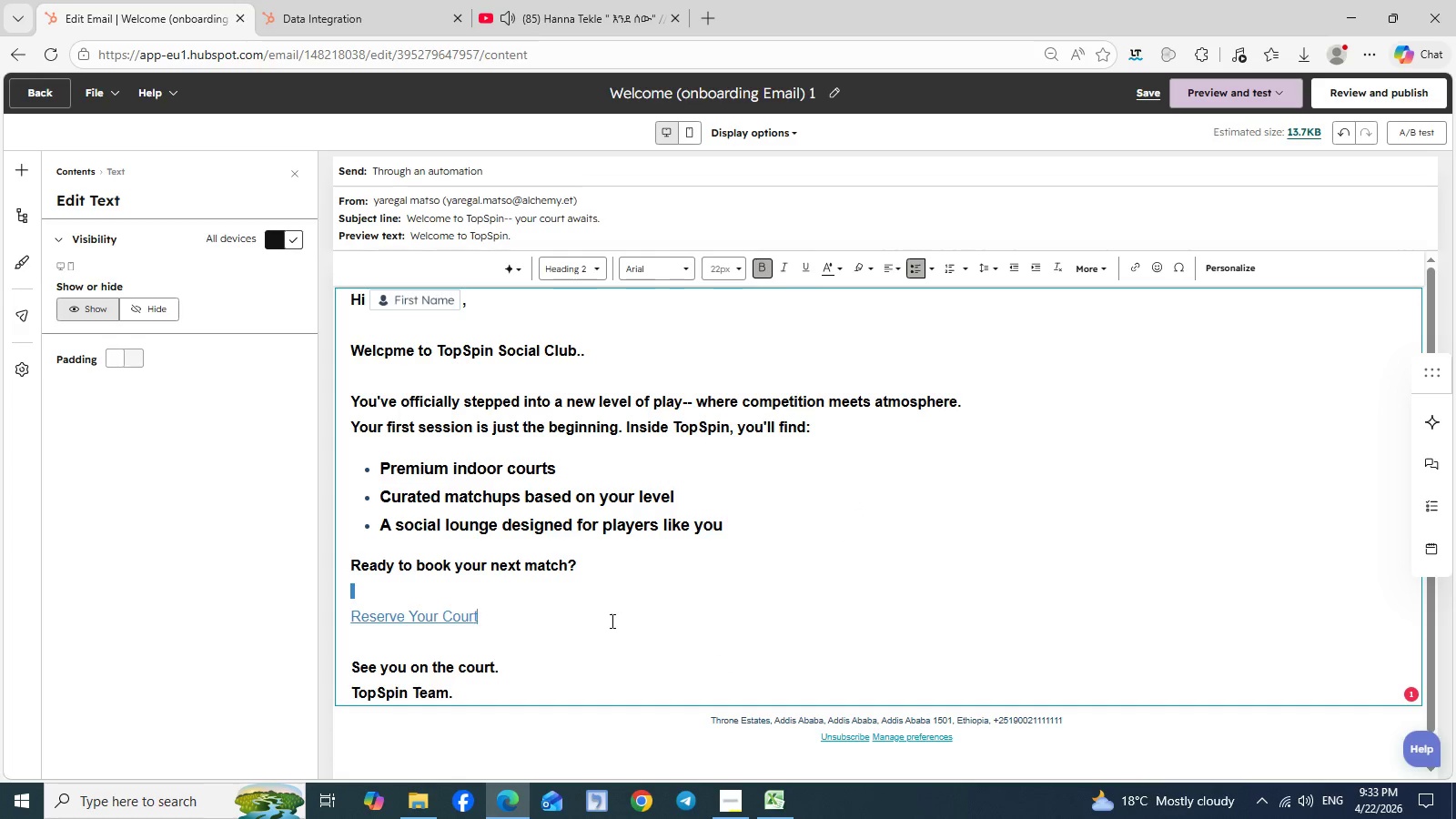 
left_click([611, 621])
 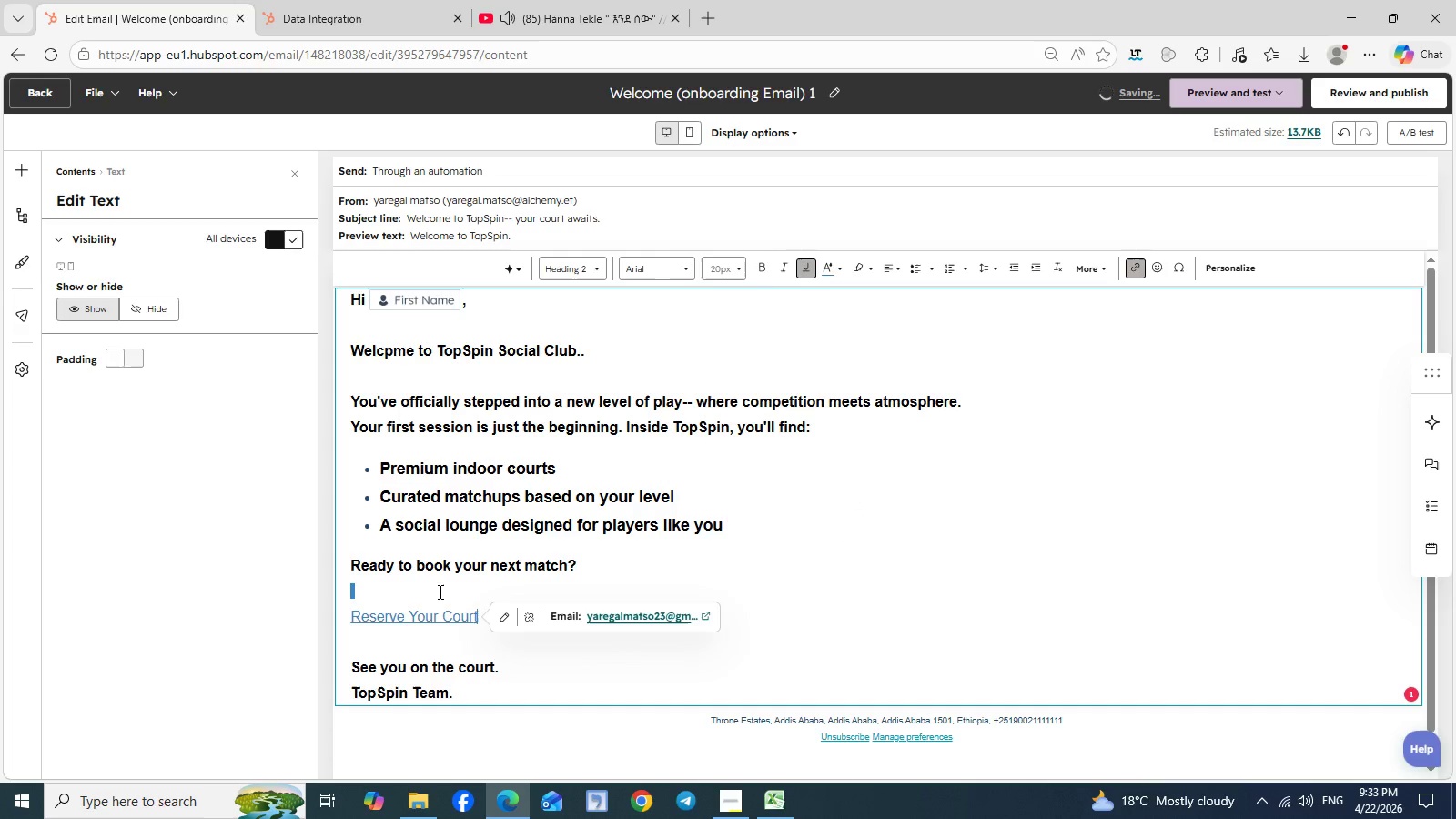 
left_click([439, 592])
 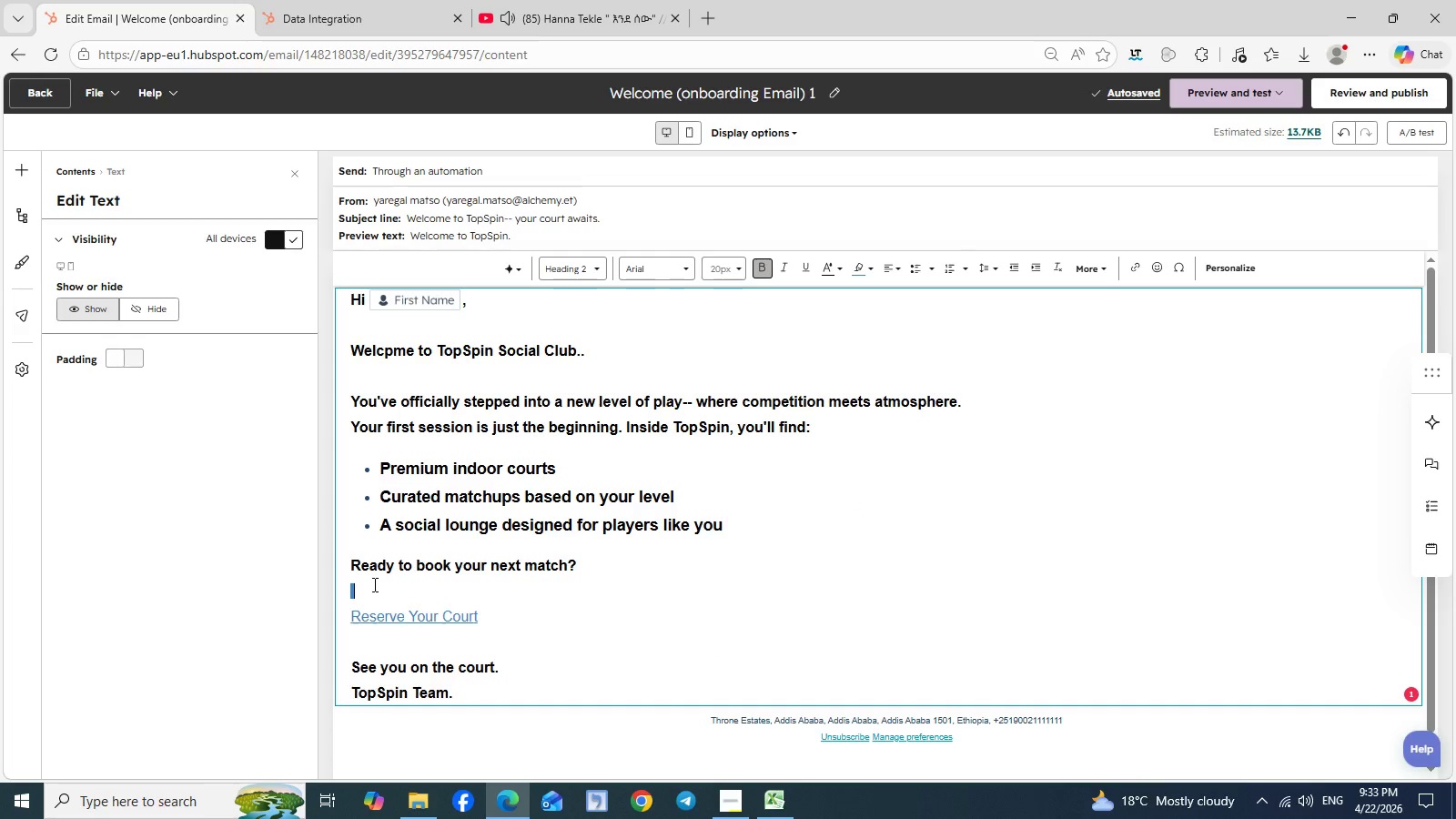 
left_click([373, 584])
 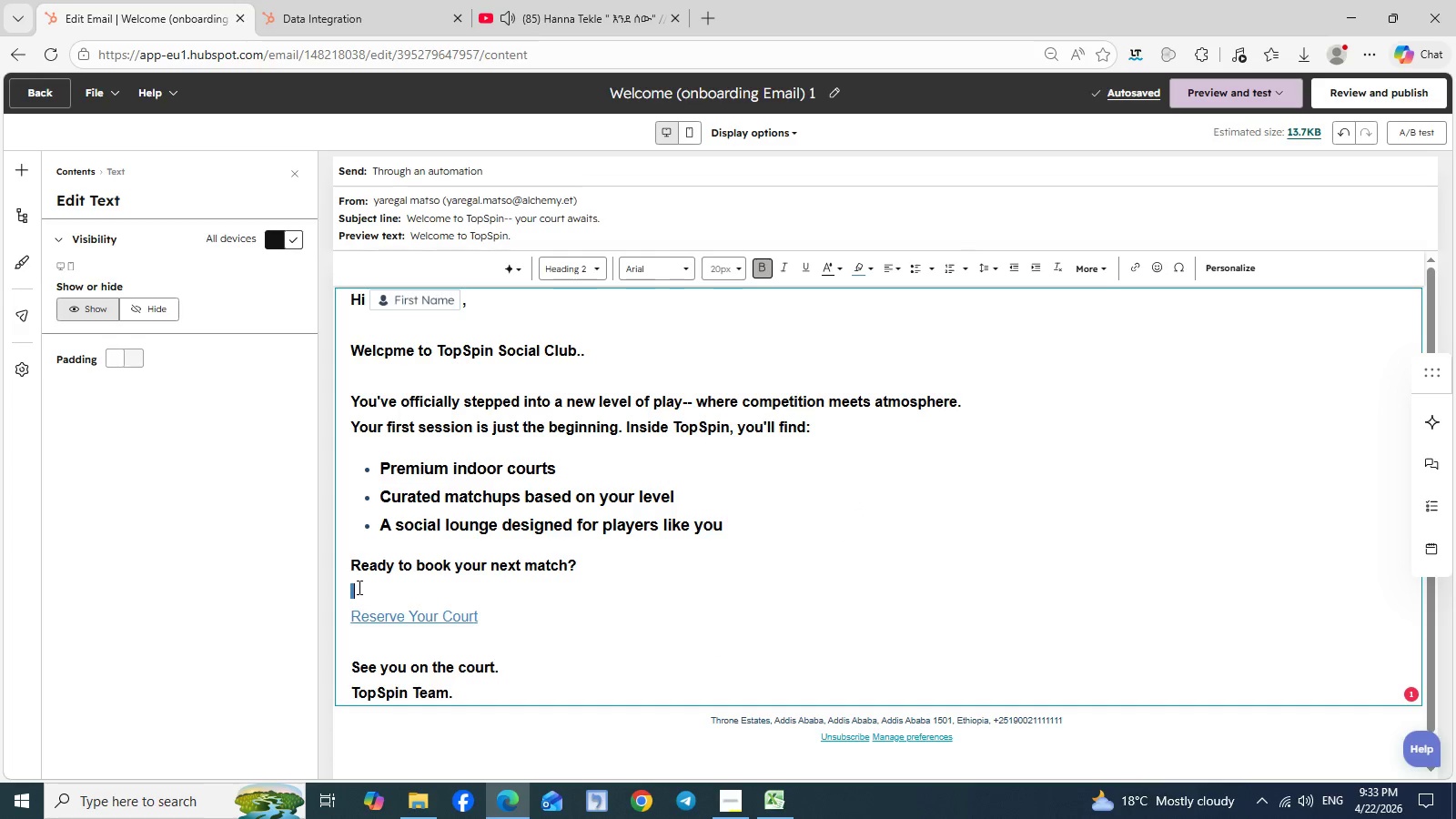 
left_click([358, 587])
 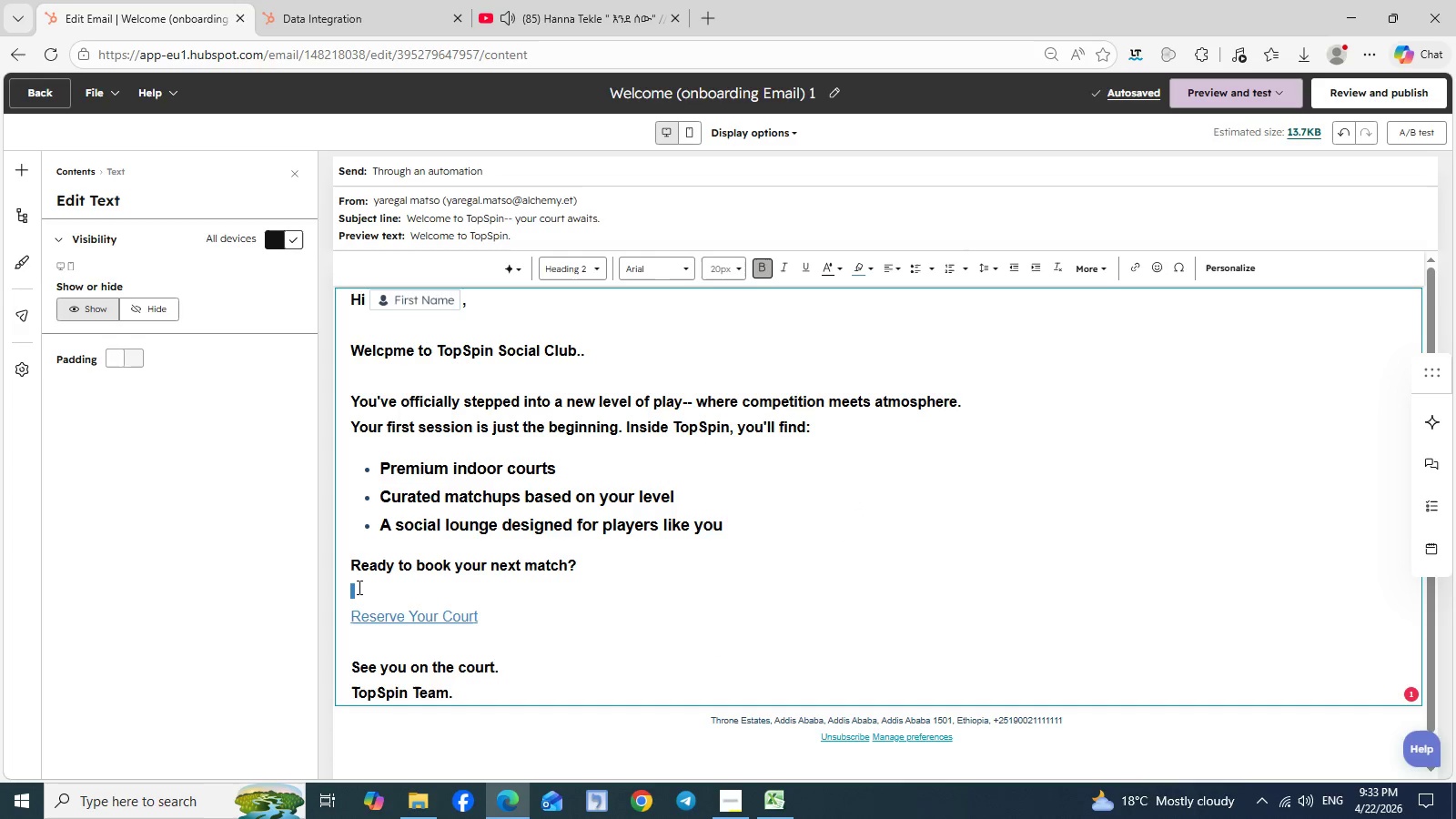 
key(Backspace)
 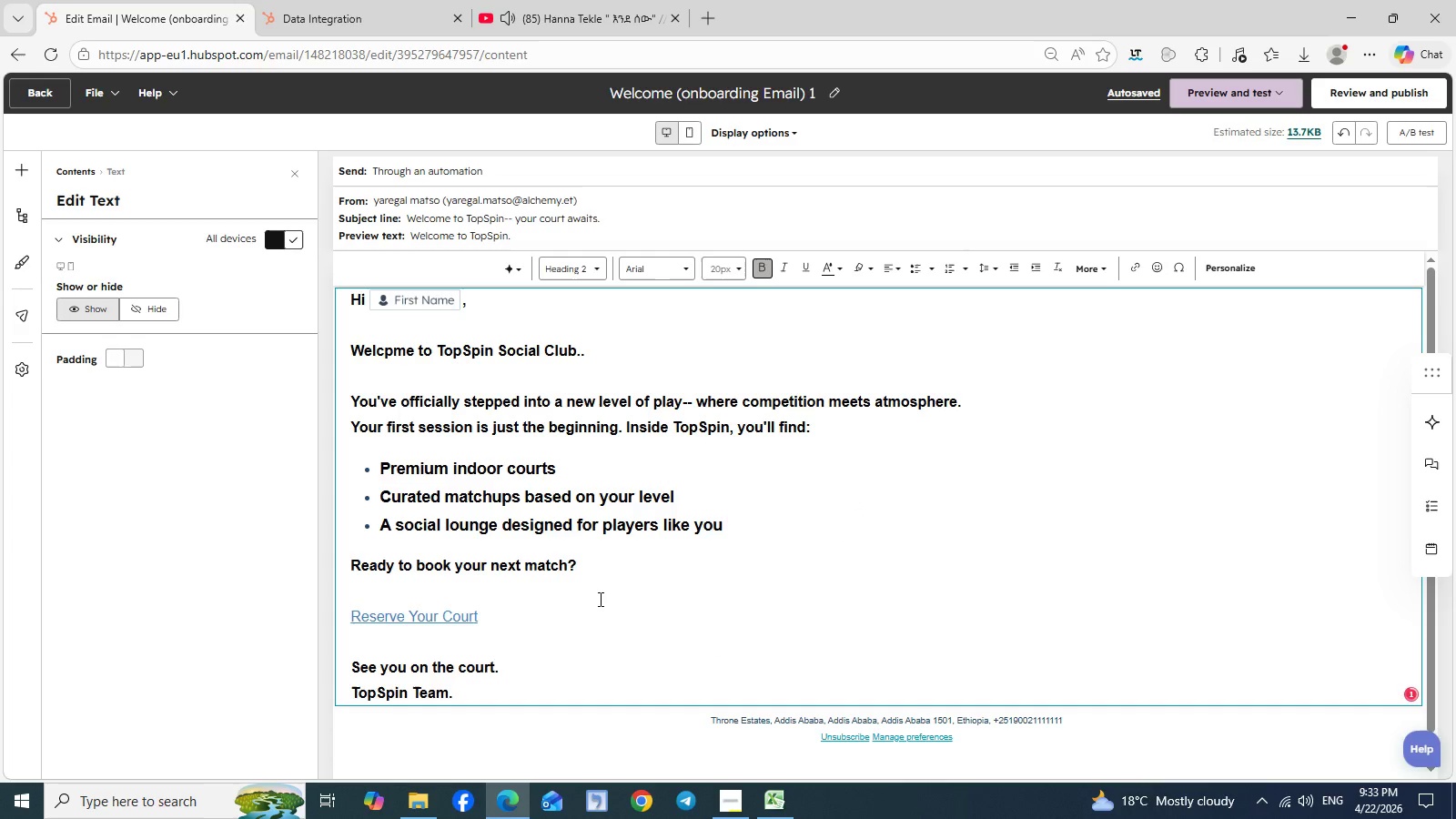 
left_click([599, 599])
 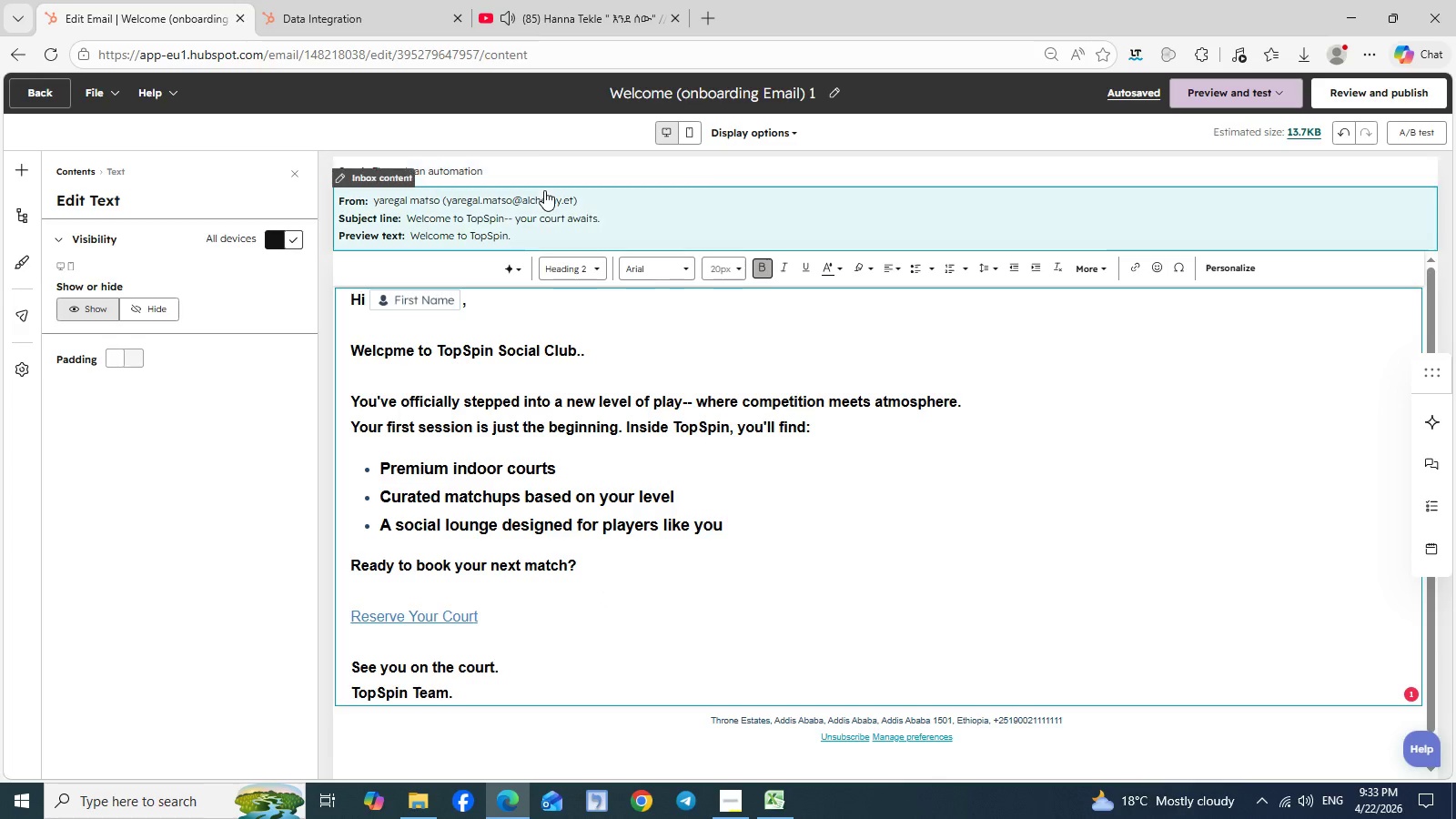 
wait(6.73)
 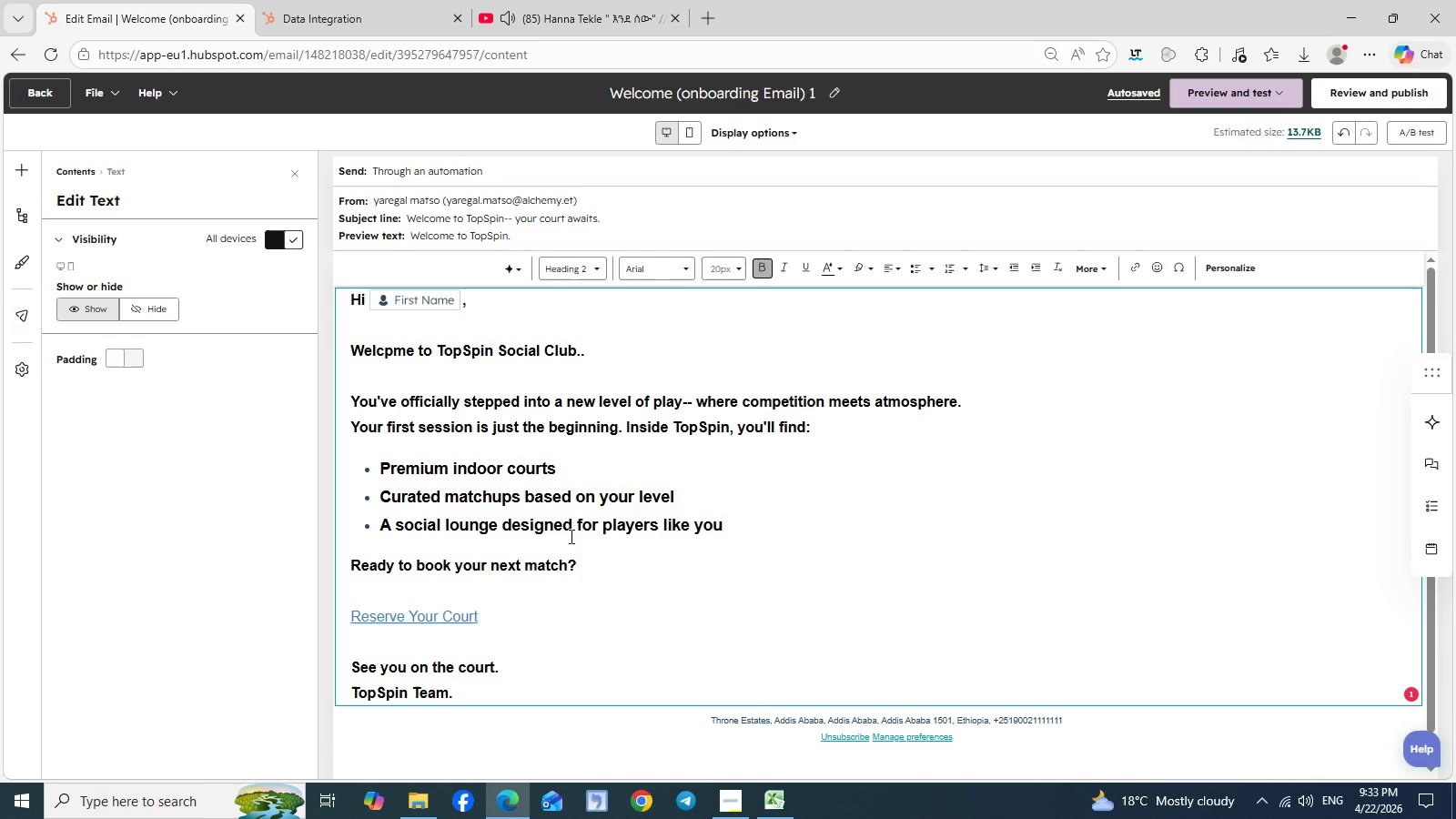 
left_click([692, 136])
 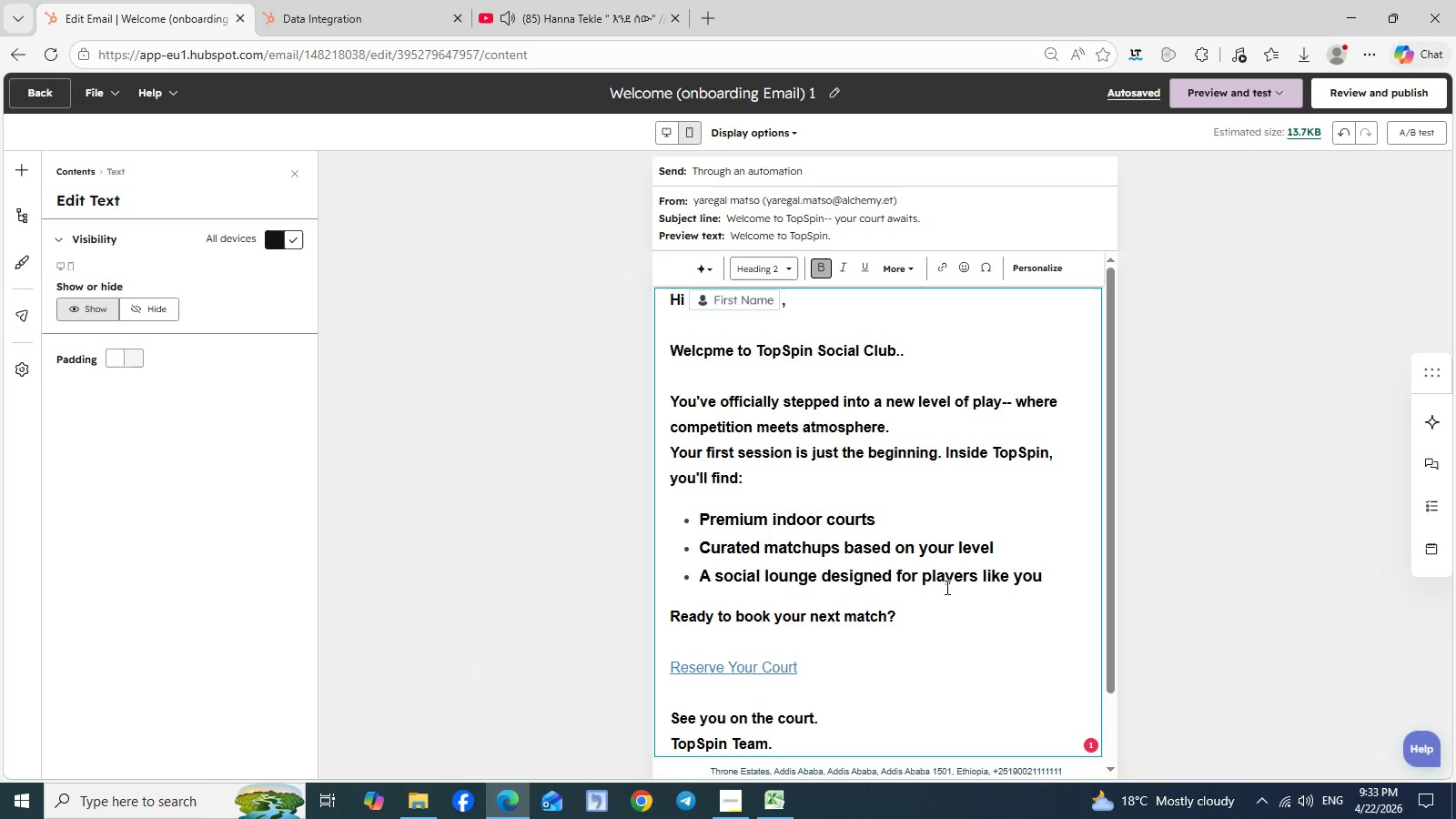 
scroll: coordinate [945, 587], scroll_direction: down, amount: 1.0
 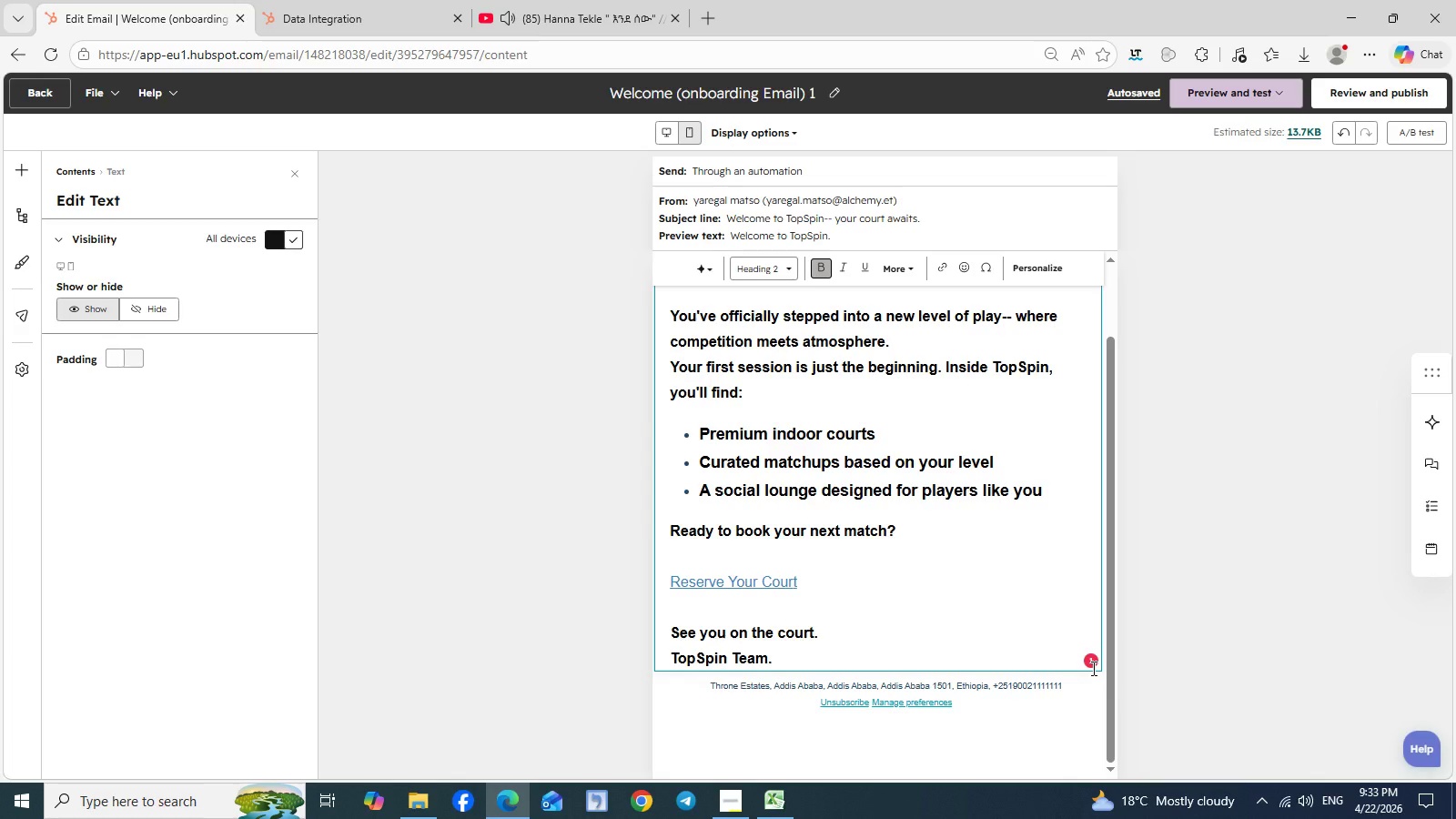 
left_click([1092, 668])
 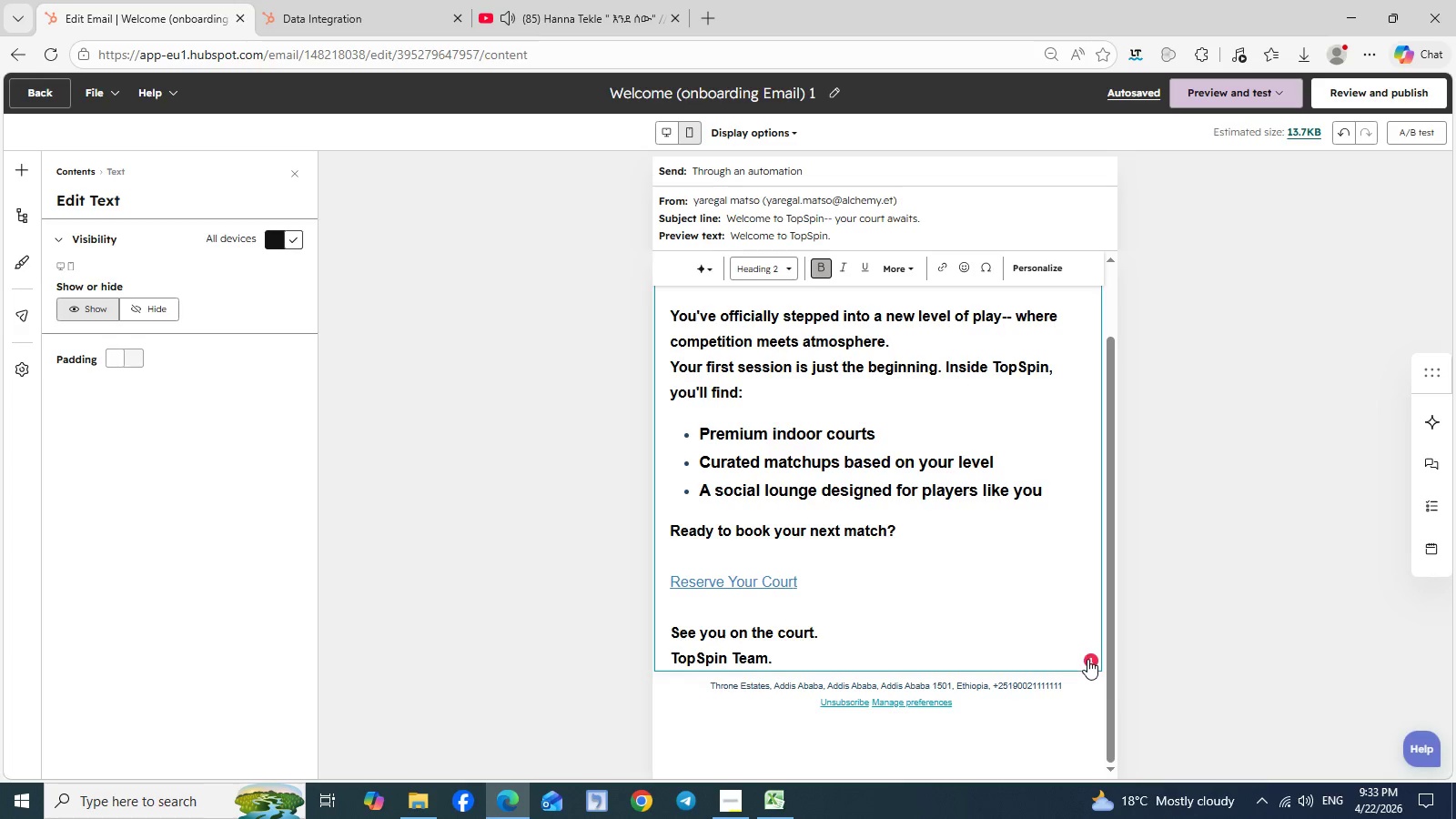 
left_click([1087, 659])
 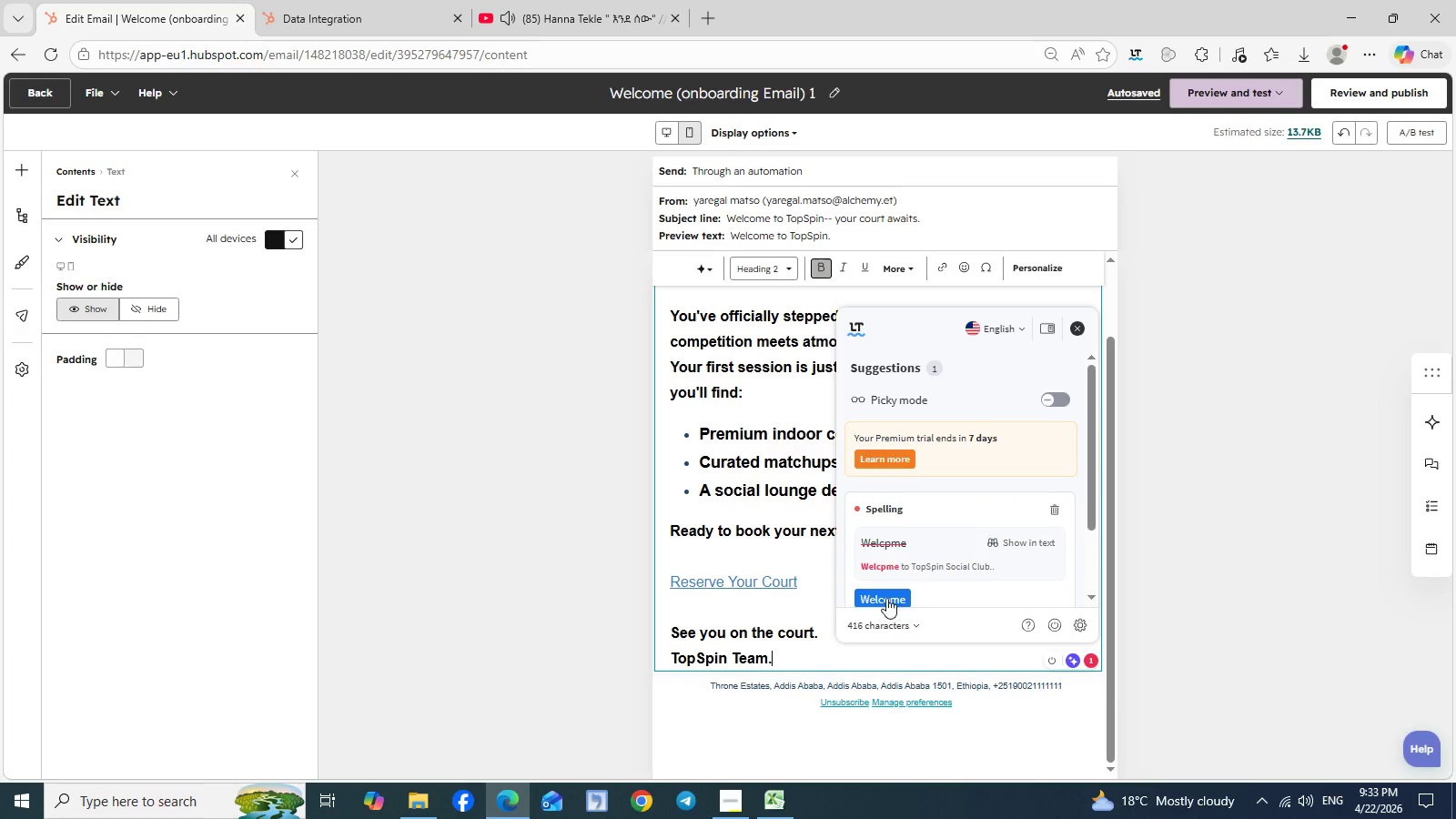 
left_click([885, 597])
 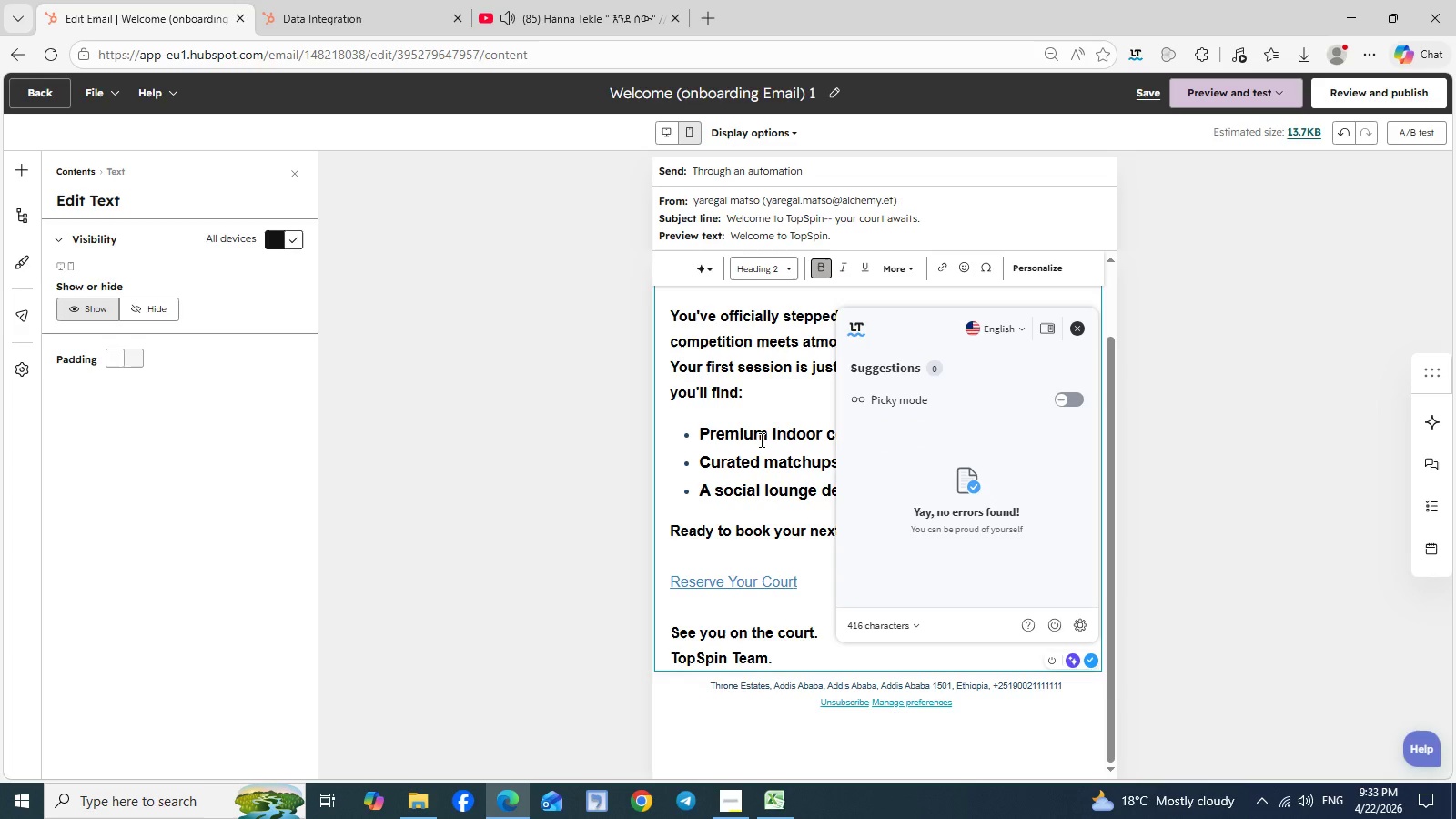 
left_click([760, 440])
 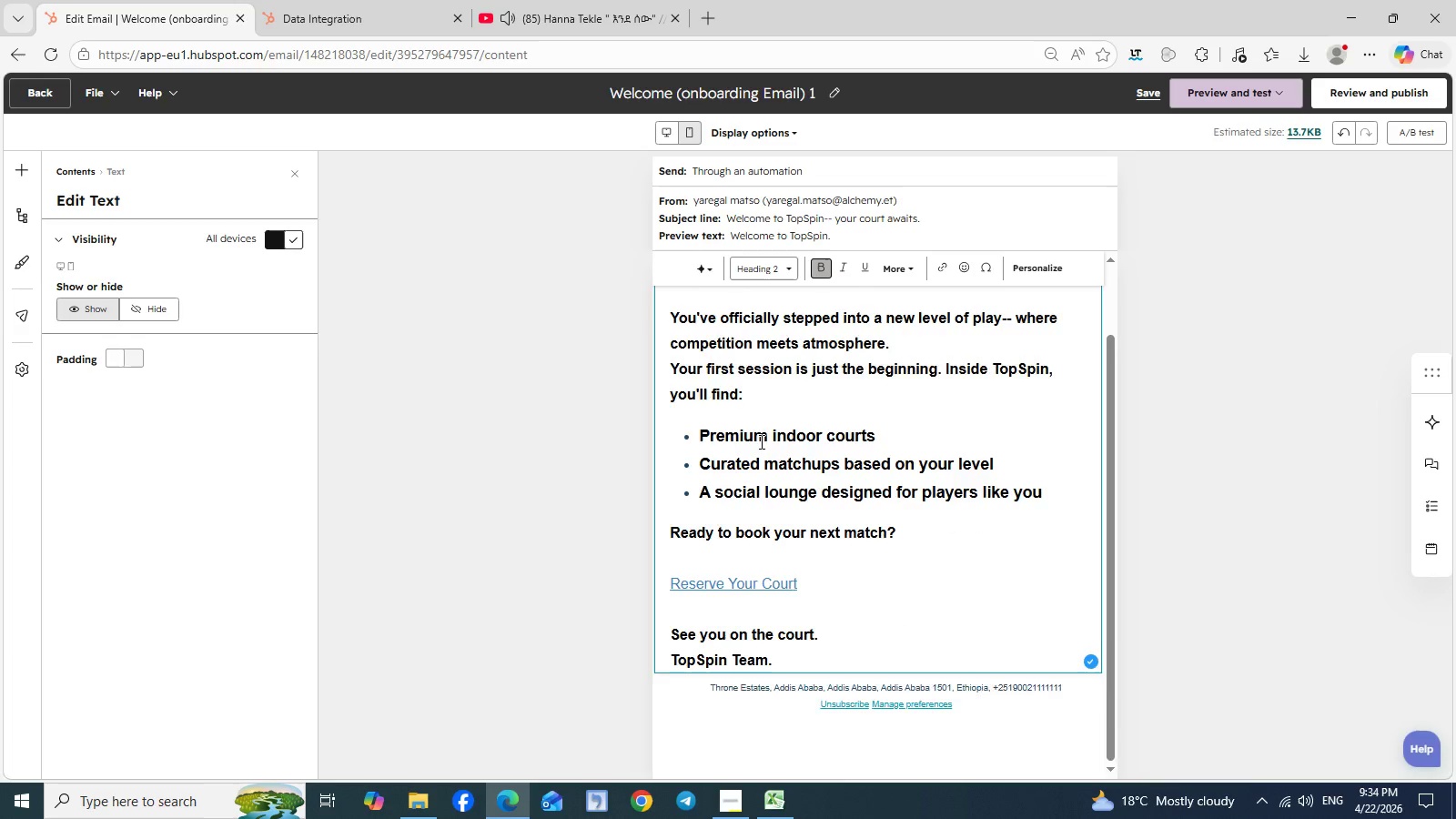 
scroll: coordinate [760, 441], scroll_direction: up, amount: 7.0
 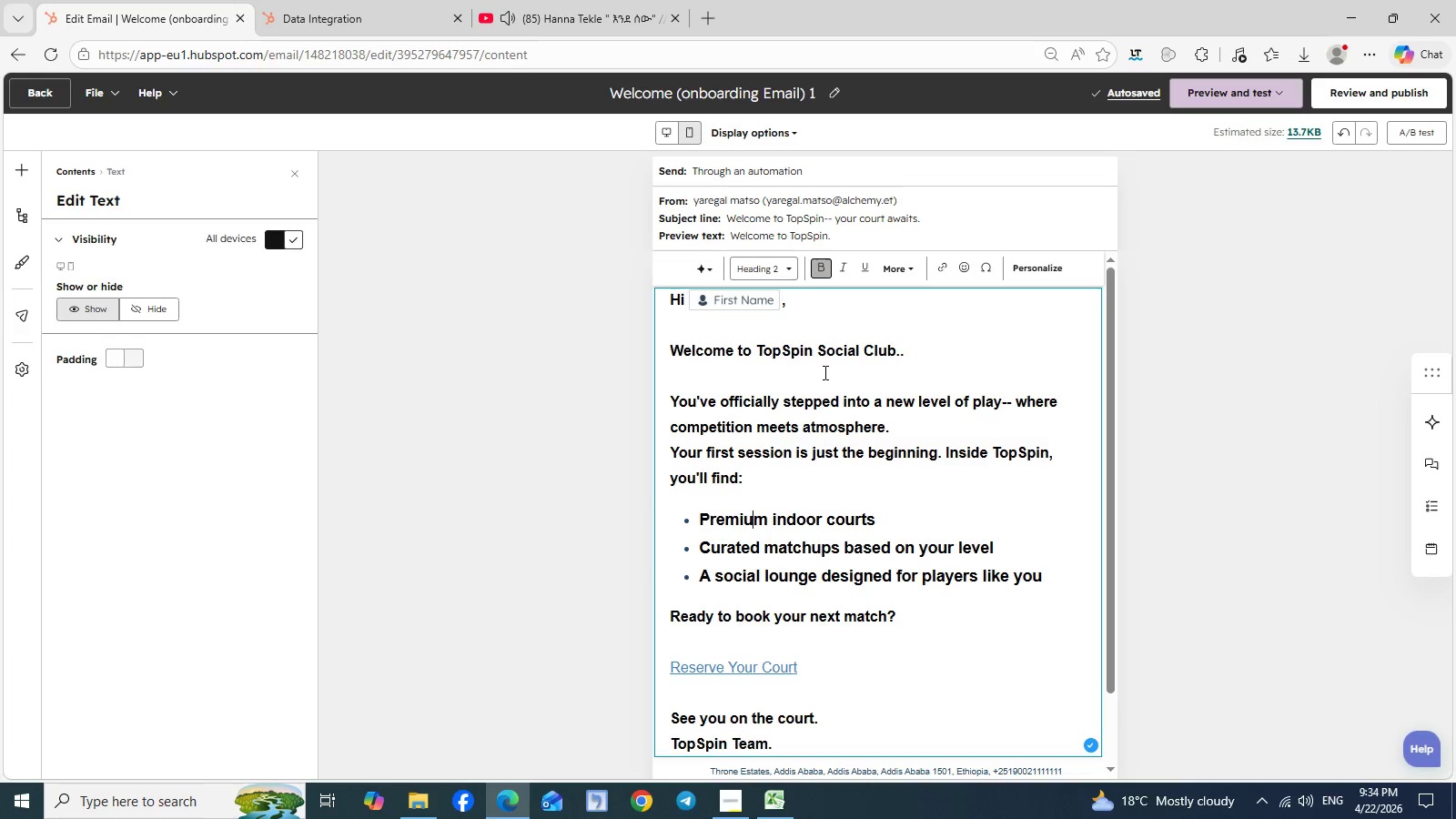 
scroll: coordinate [824, 372], scroll_direction: down, amount: 1.0
 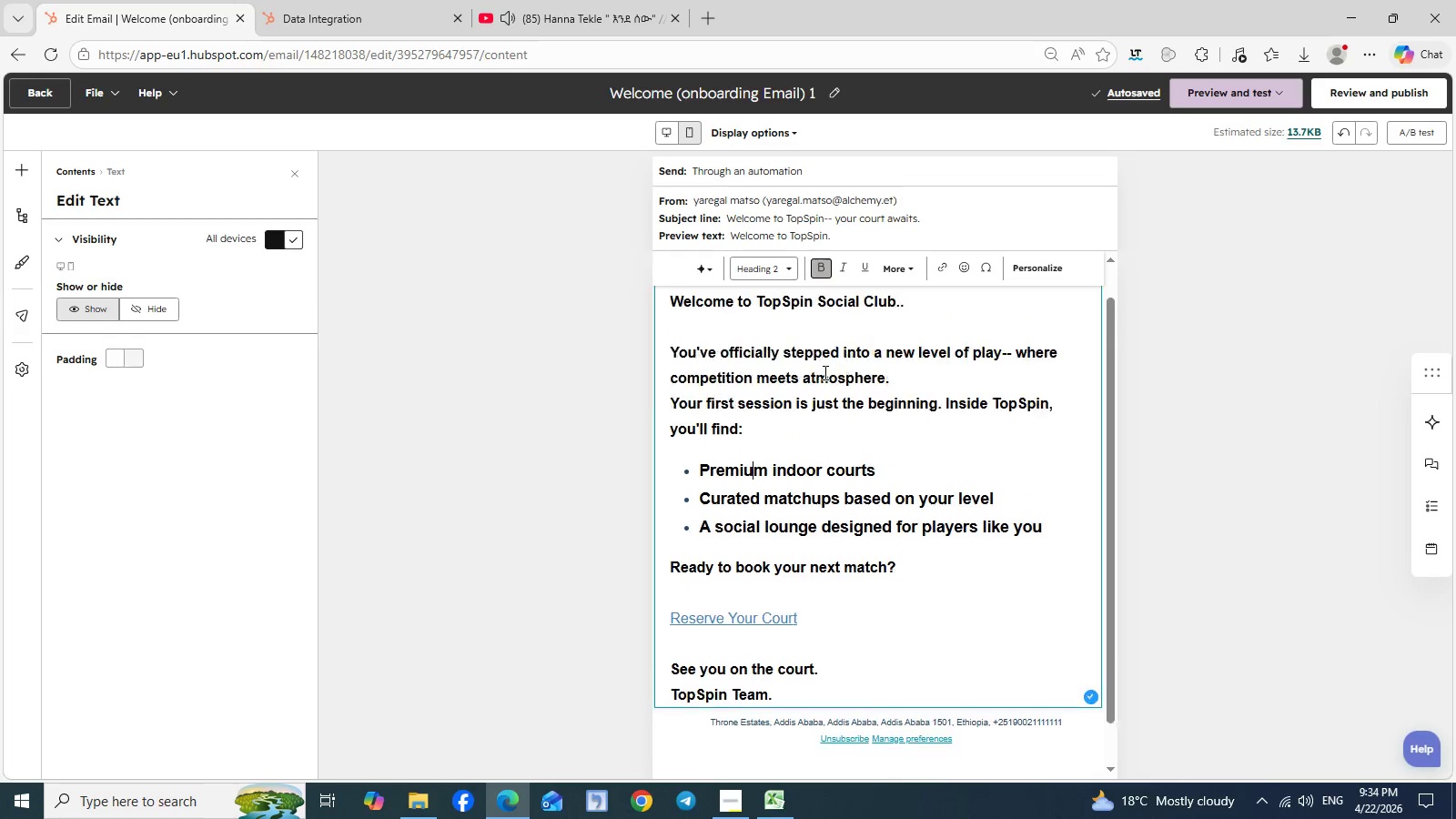 
scroll: coordinate [824, 372], scroll_direction: up, amount: 4.0
 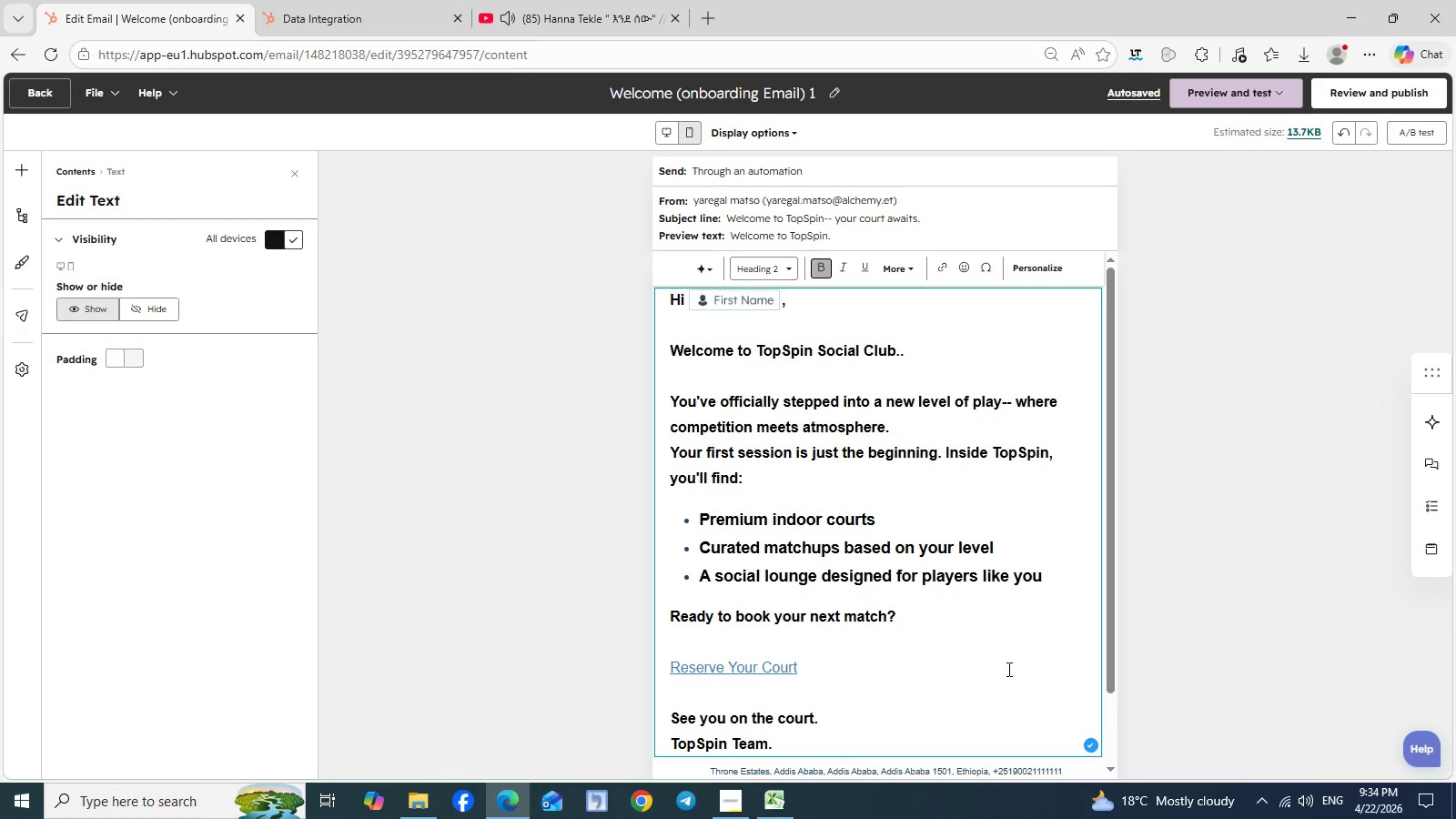 
scroll: coordinate [1007, 669], scroll_direction: down, amount: 1.0
 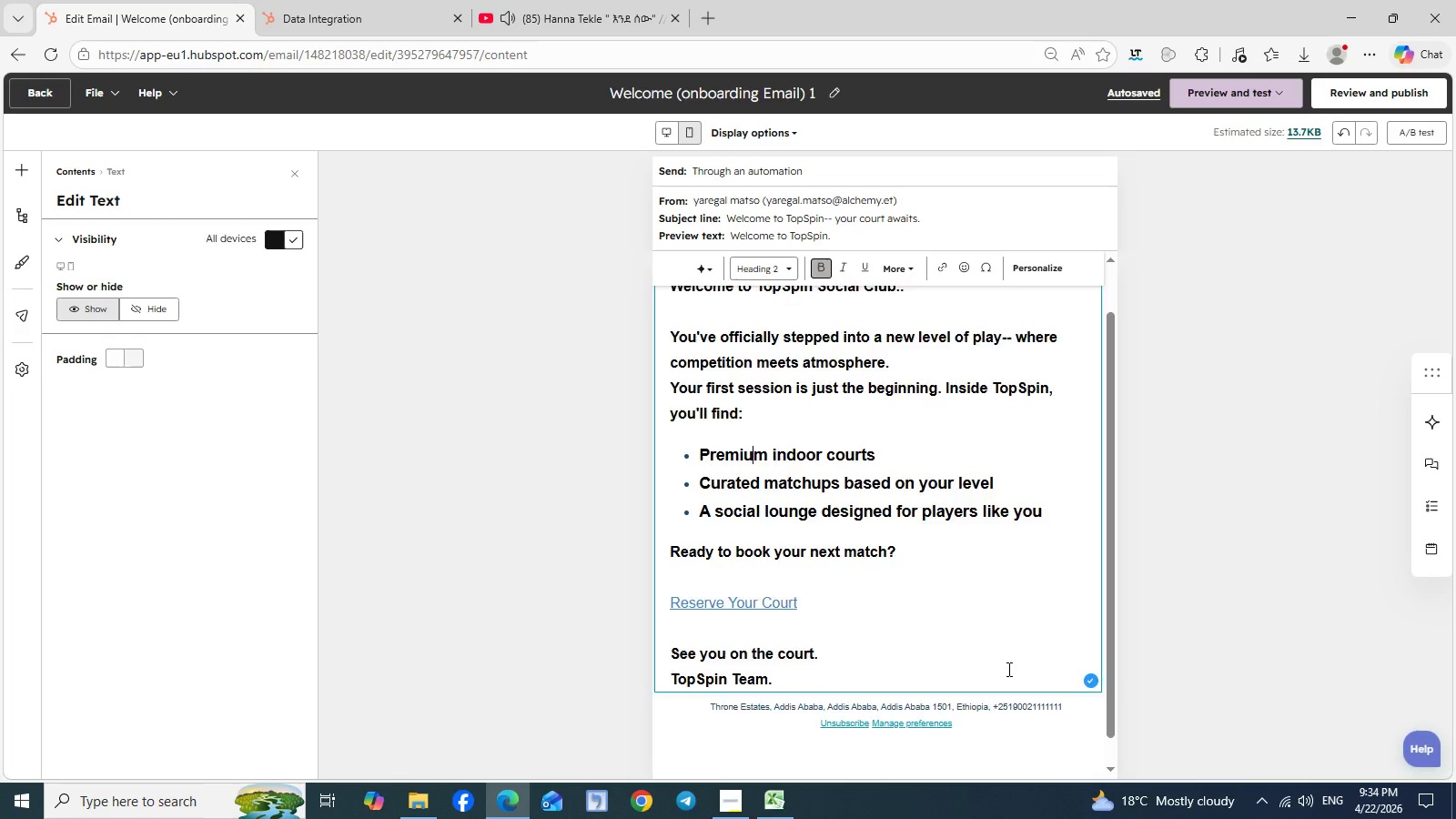 
scroll: coordinate [1007, 669], scroll_direction: up, amount: 3.0
 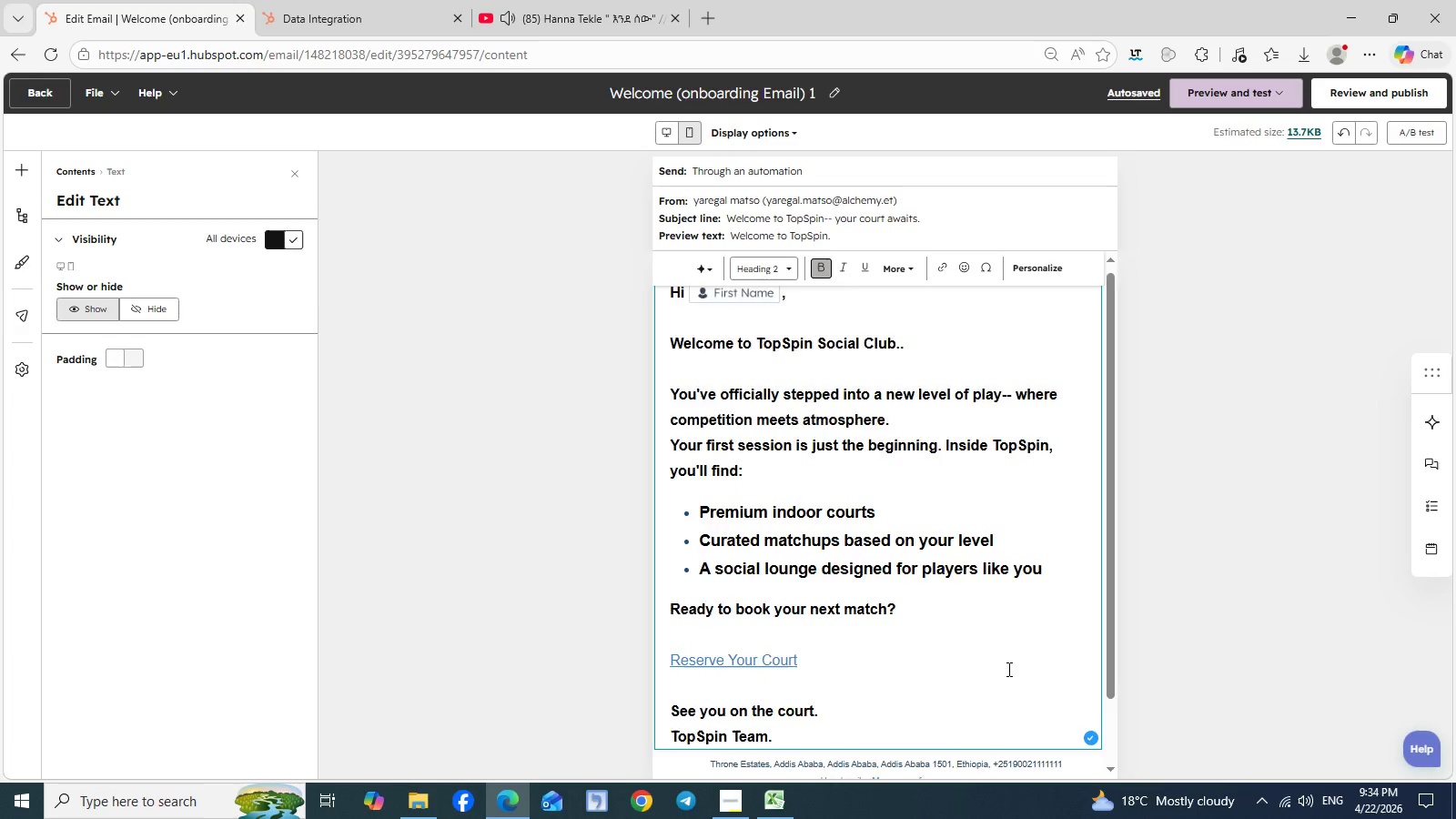 
scroll: coordinate [1007, 669], scroll_direction: down, amount: 2.0
 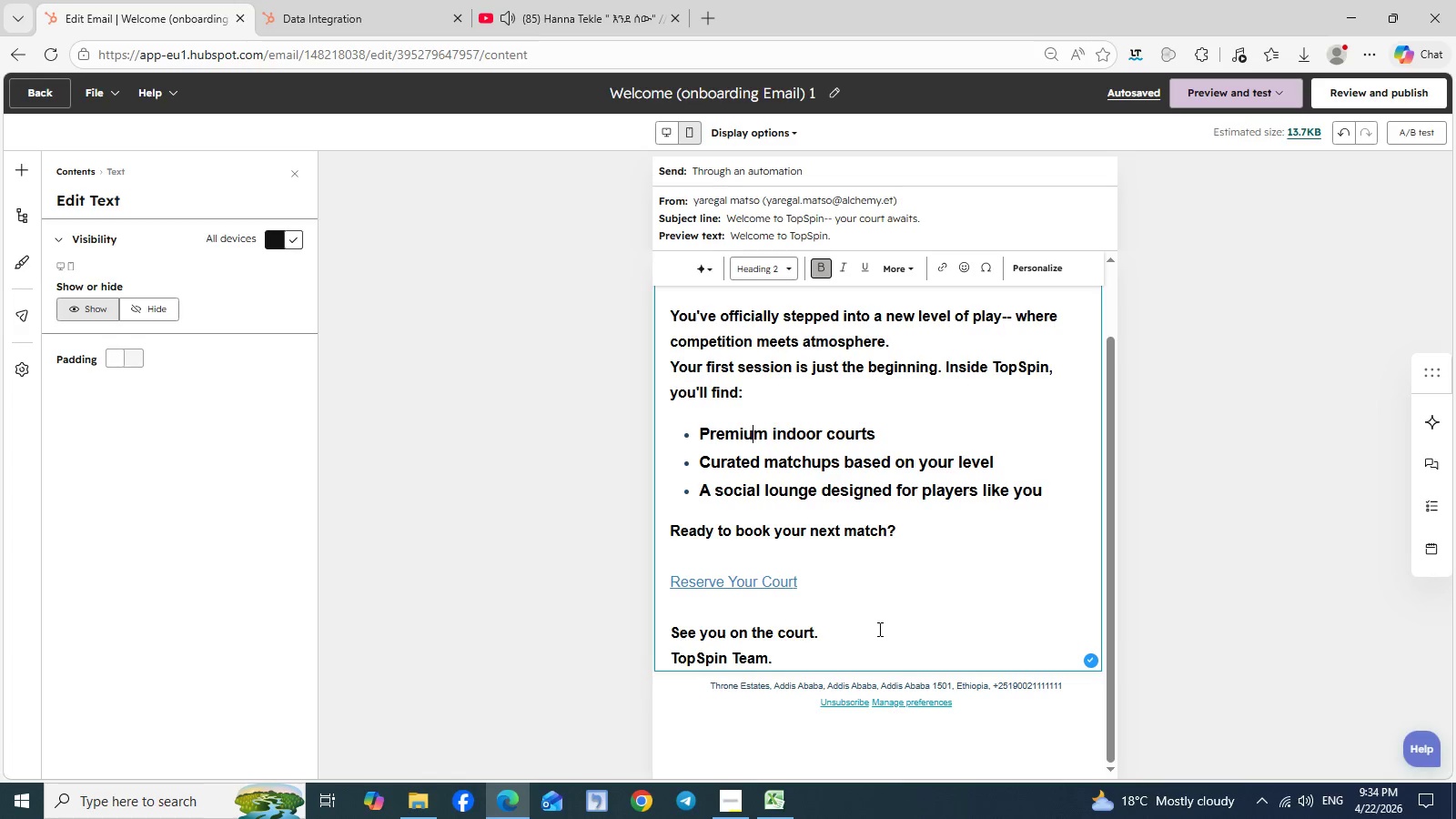 
scroll: coordinate [878, 629], scroll_direction: up, amount: 4.0
 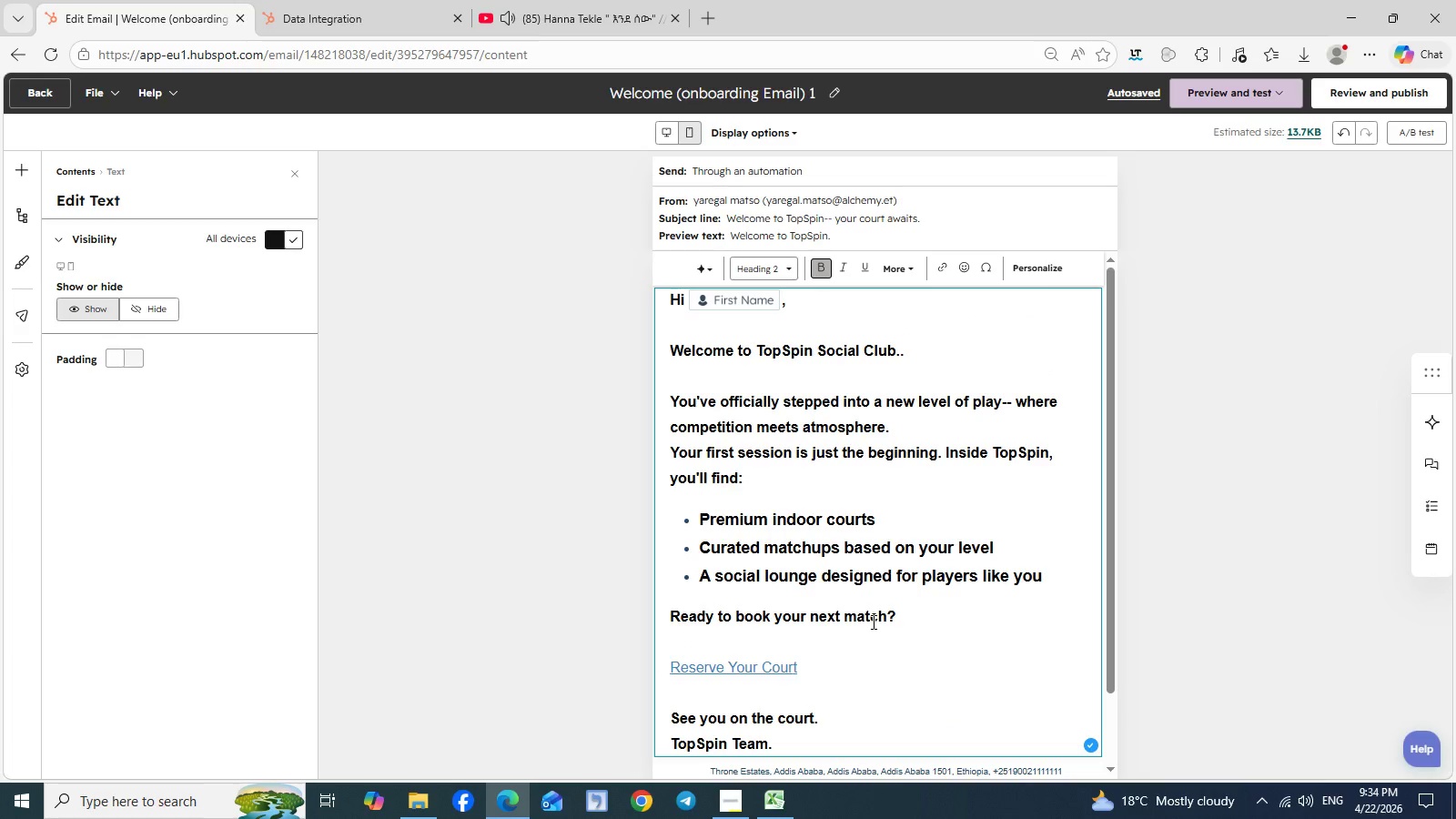 
hold_key(key=ControlLeft, duration=1.52)
 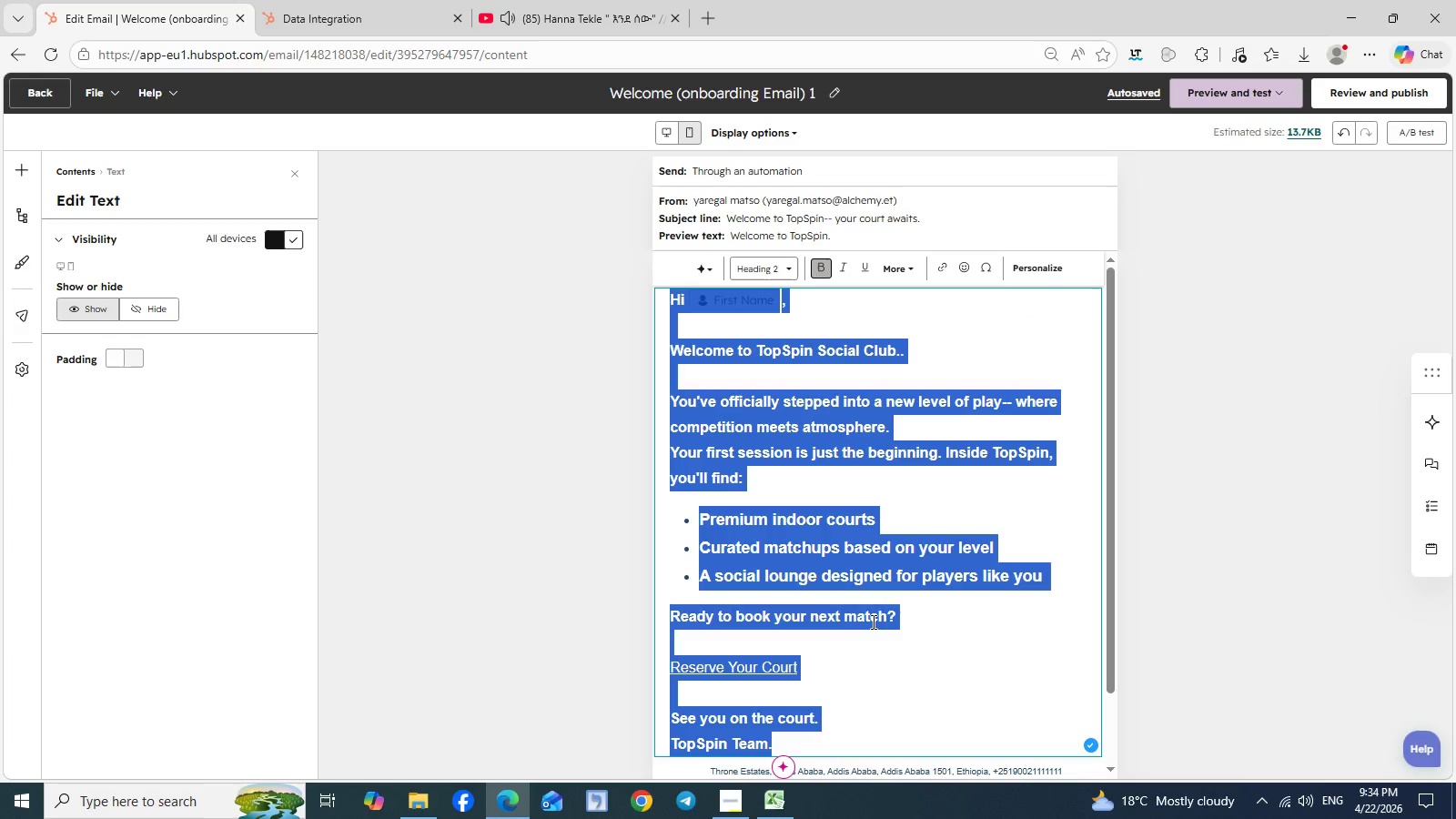 
key(Control+A)
 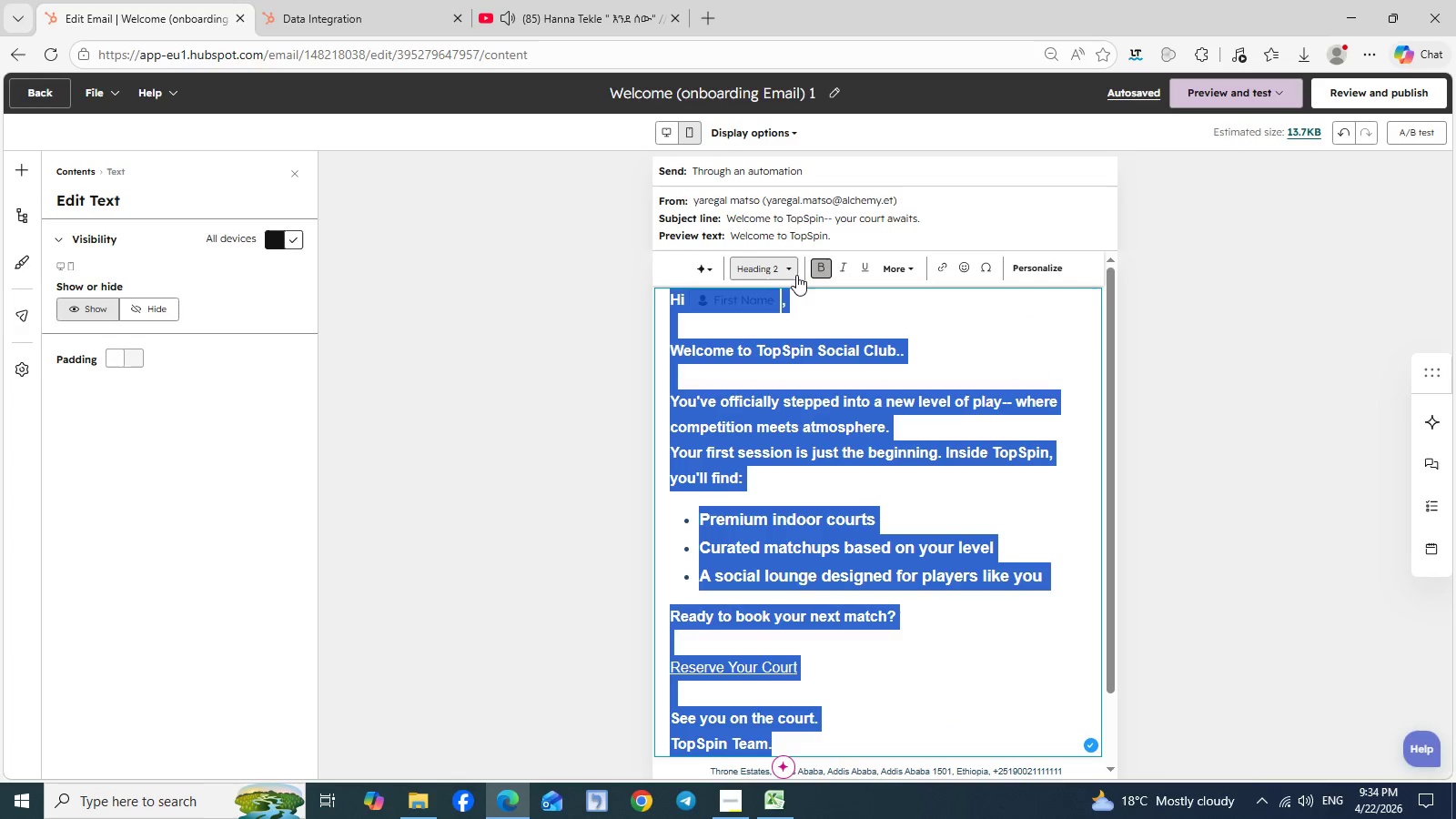 
left_click([793, 270])
 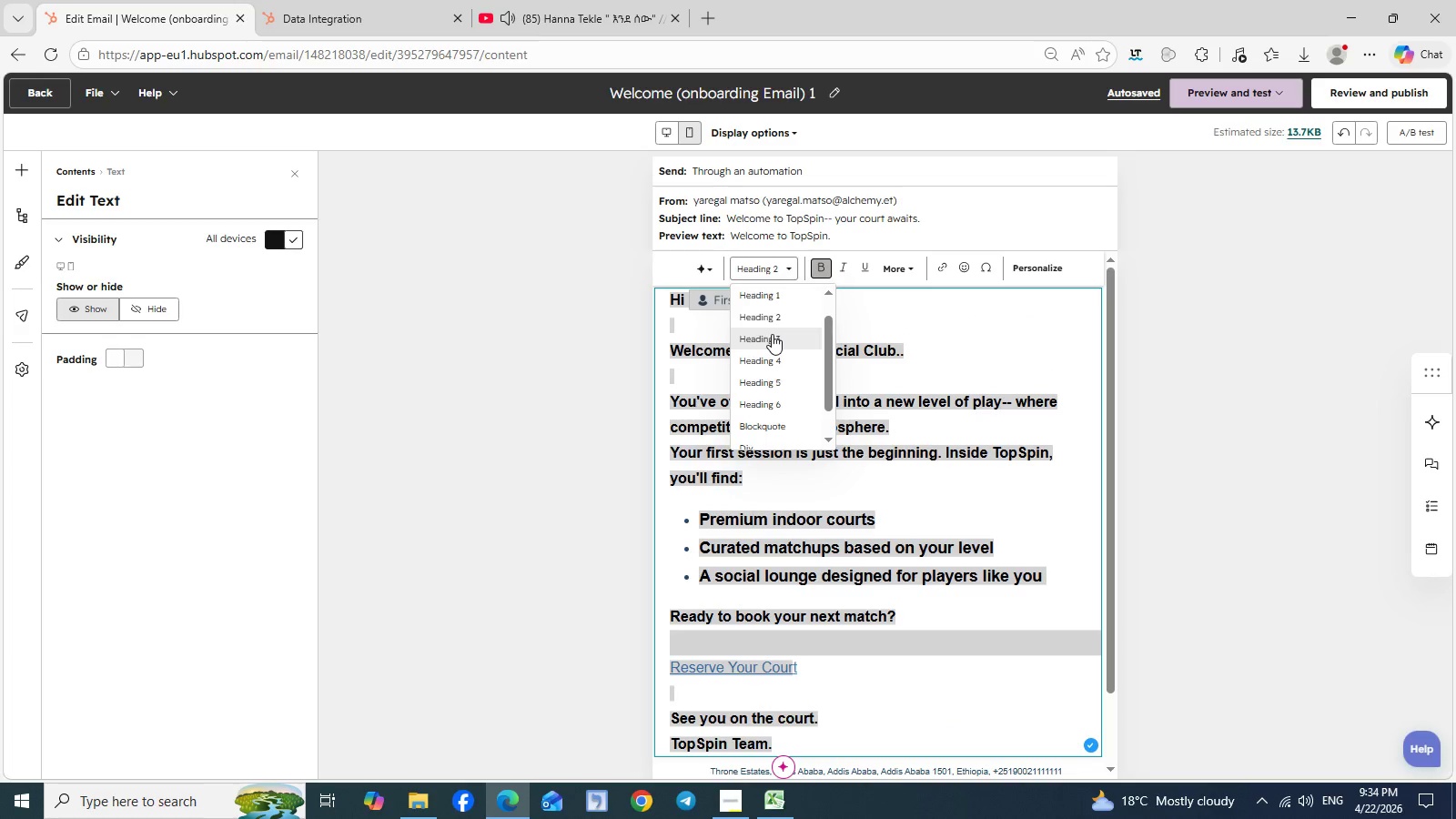 
left_click([772, 334])
 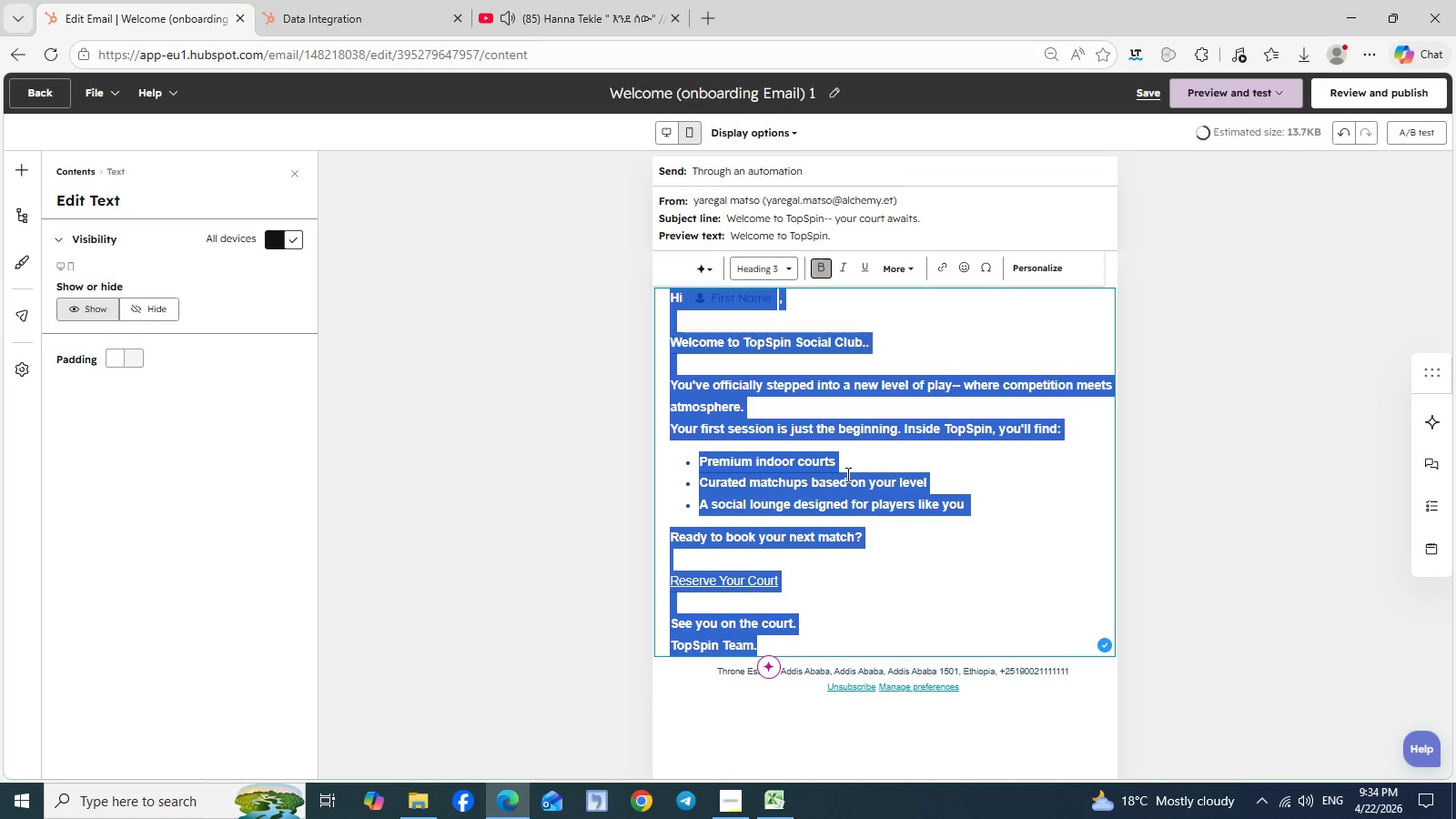 
left_click([846, 474])
 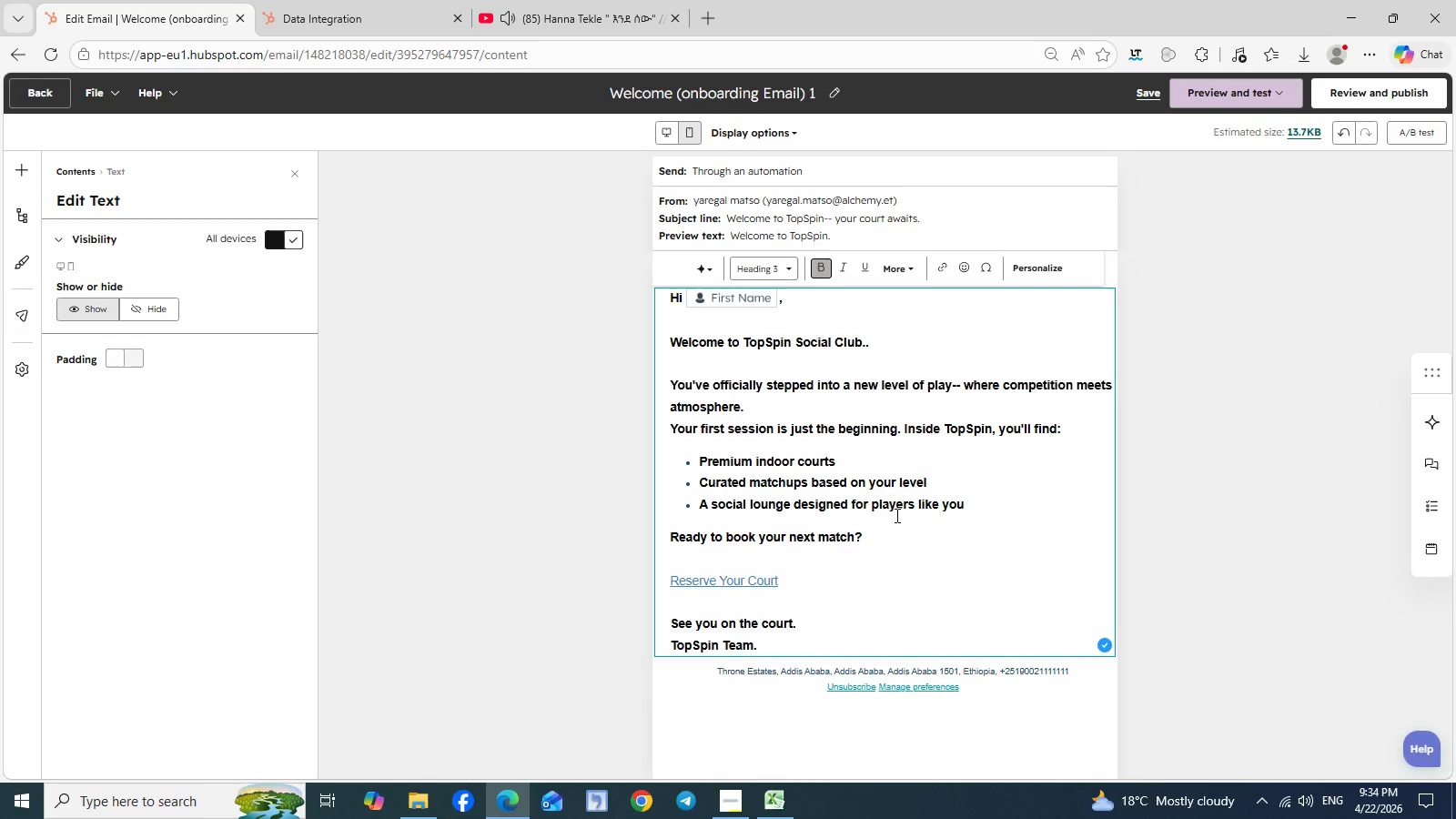 
scroll: coordinate [895, 515], scroll_direction: up, amount: 4.0
 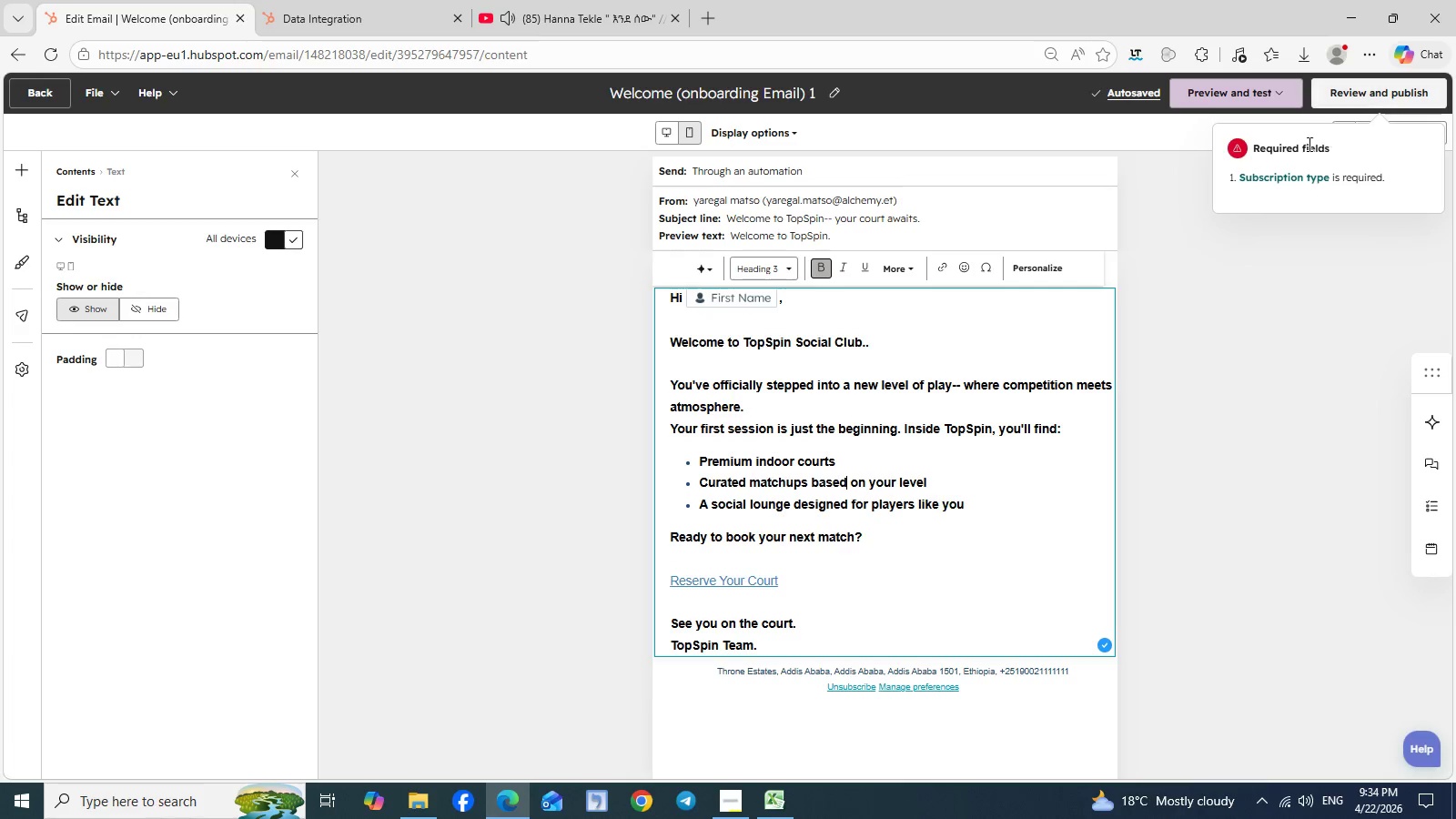 
left_click([1278, 181])
 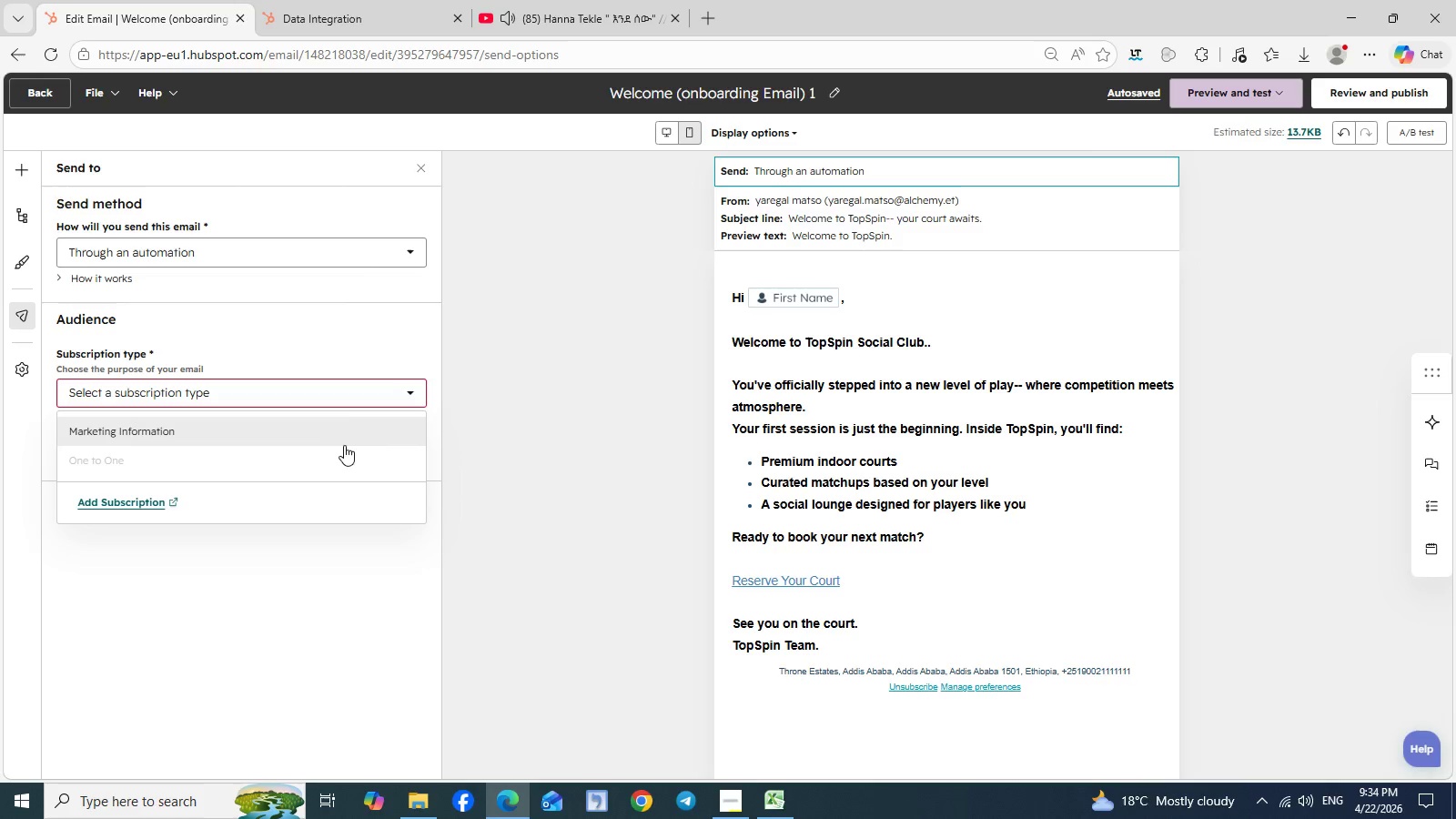 
left_click([338, 436])
 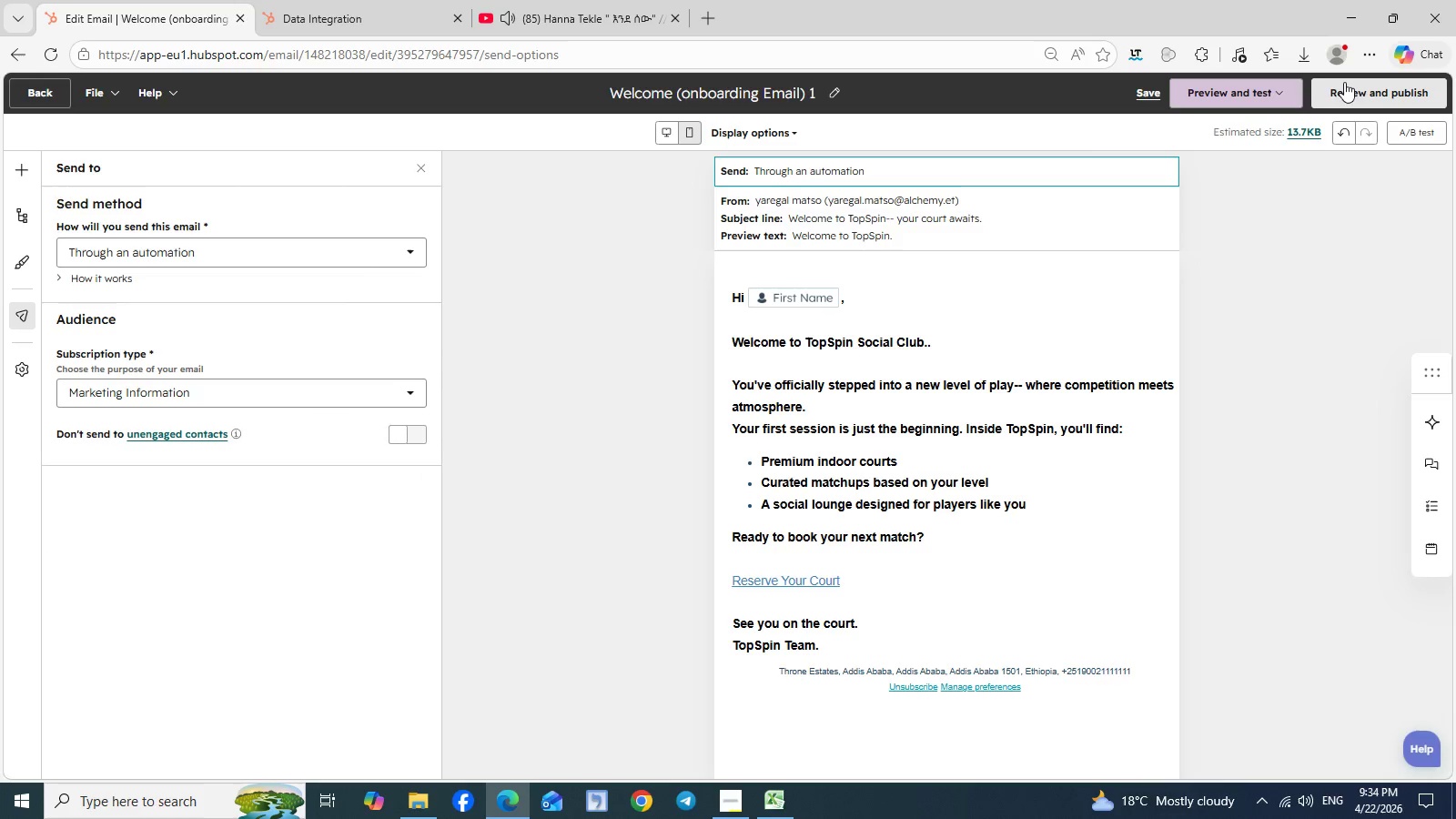 
left_click([1352, 83])
 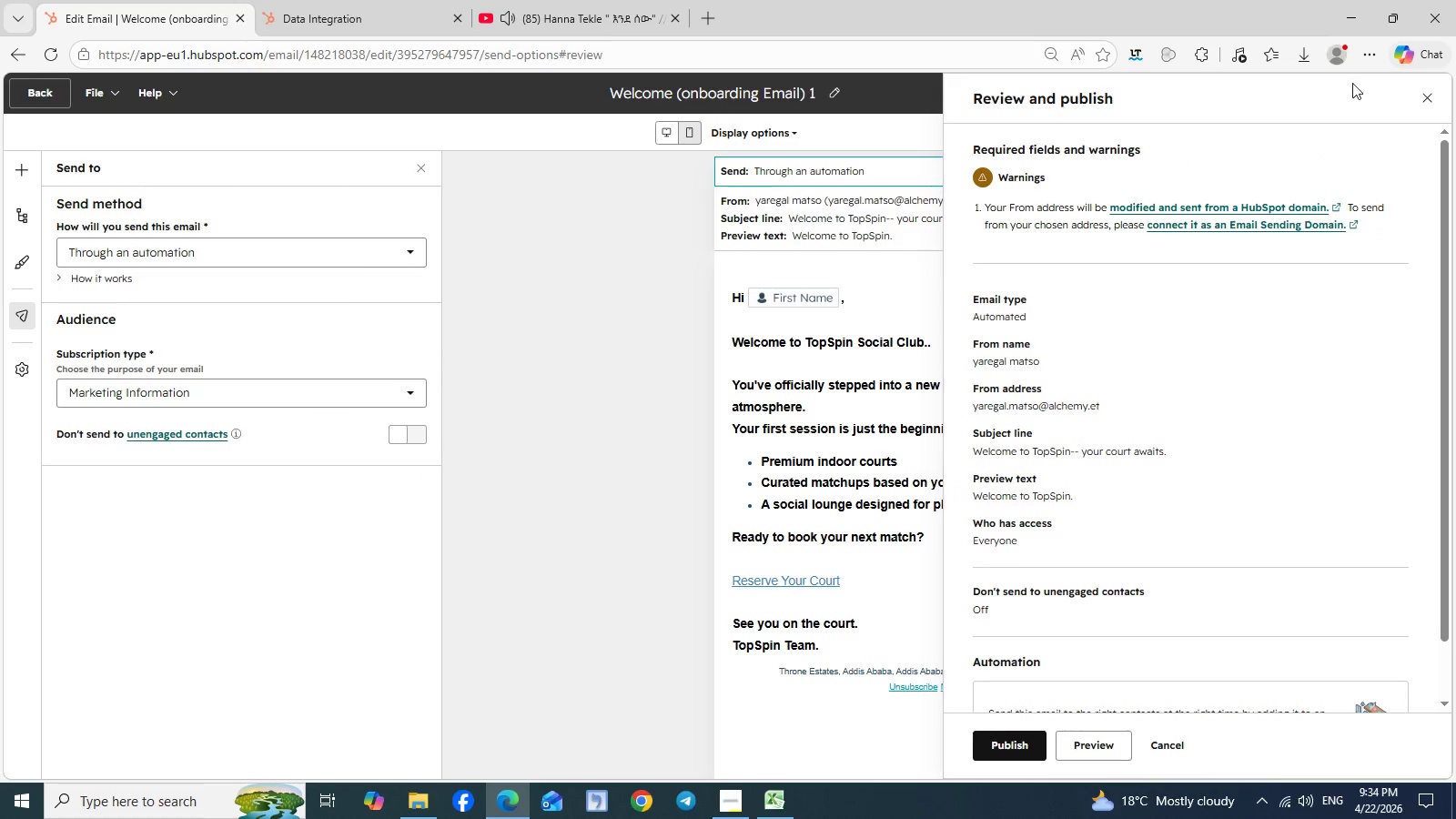 
left_click([1352, 83])
 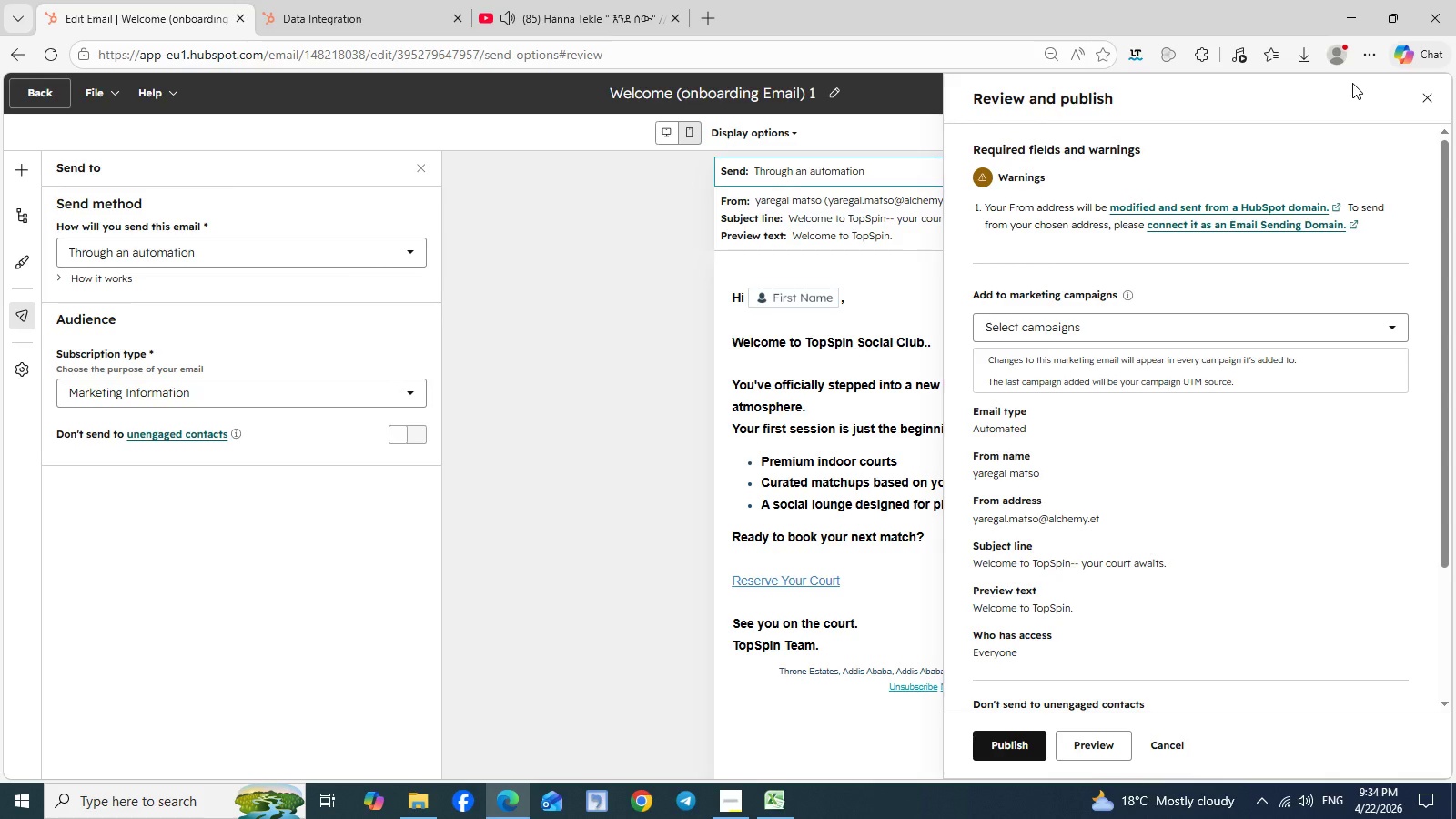 
wait(19.0)
 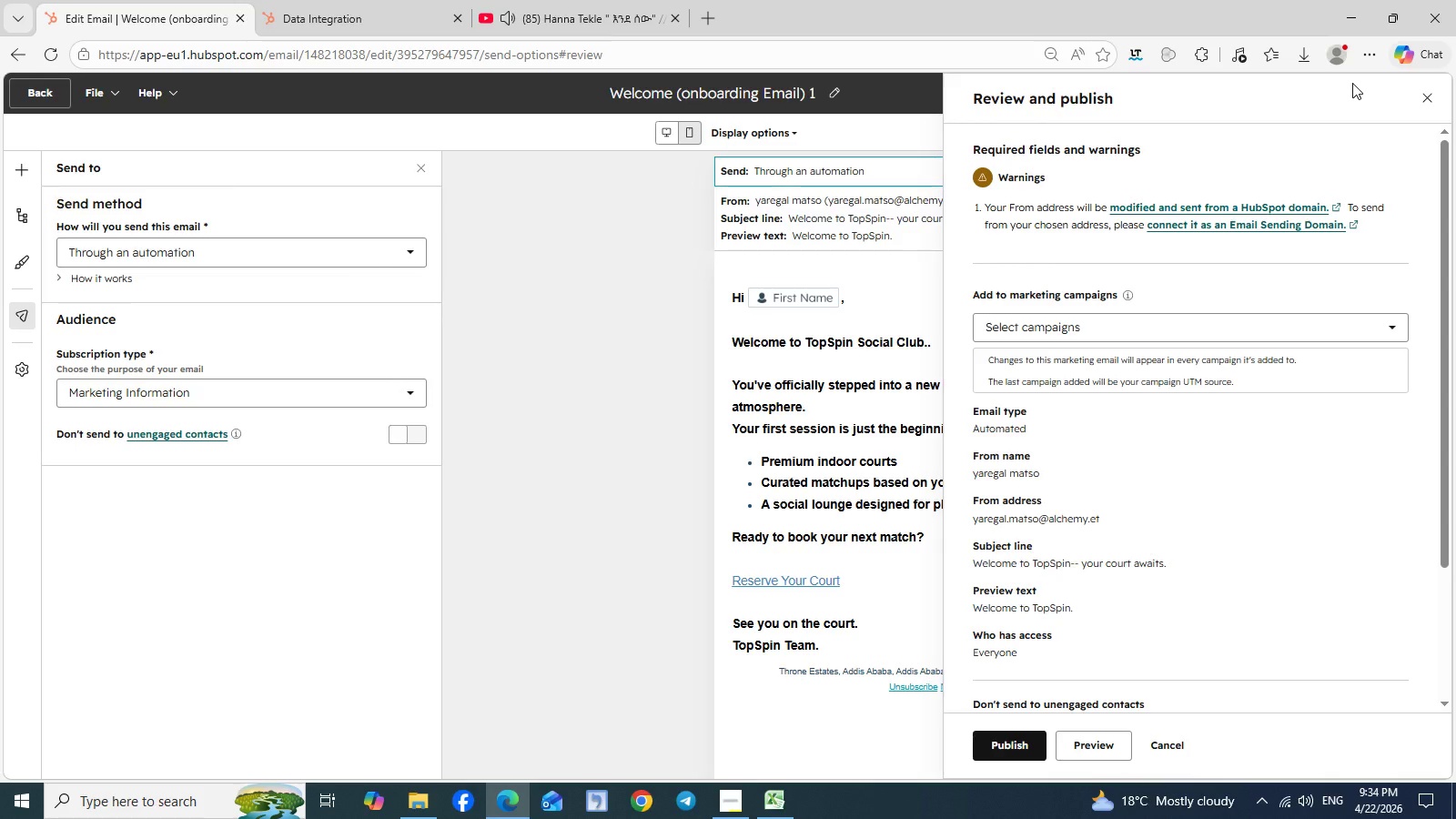 
left_click([1025, 753])
 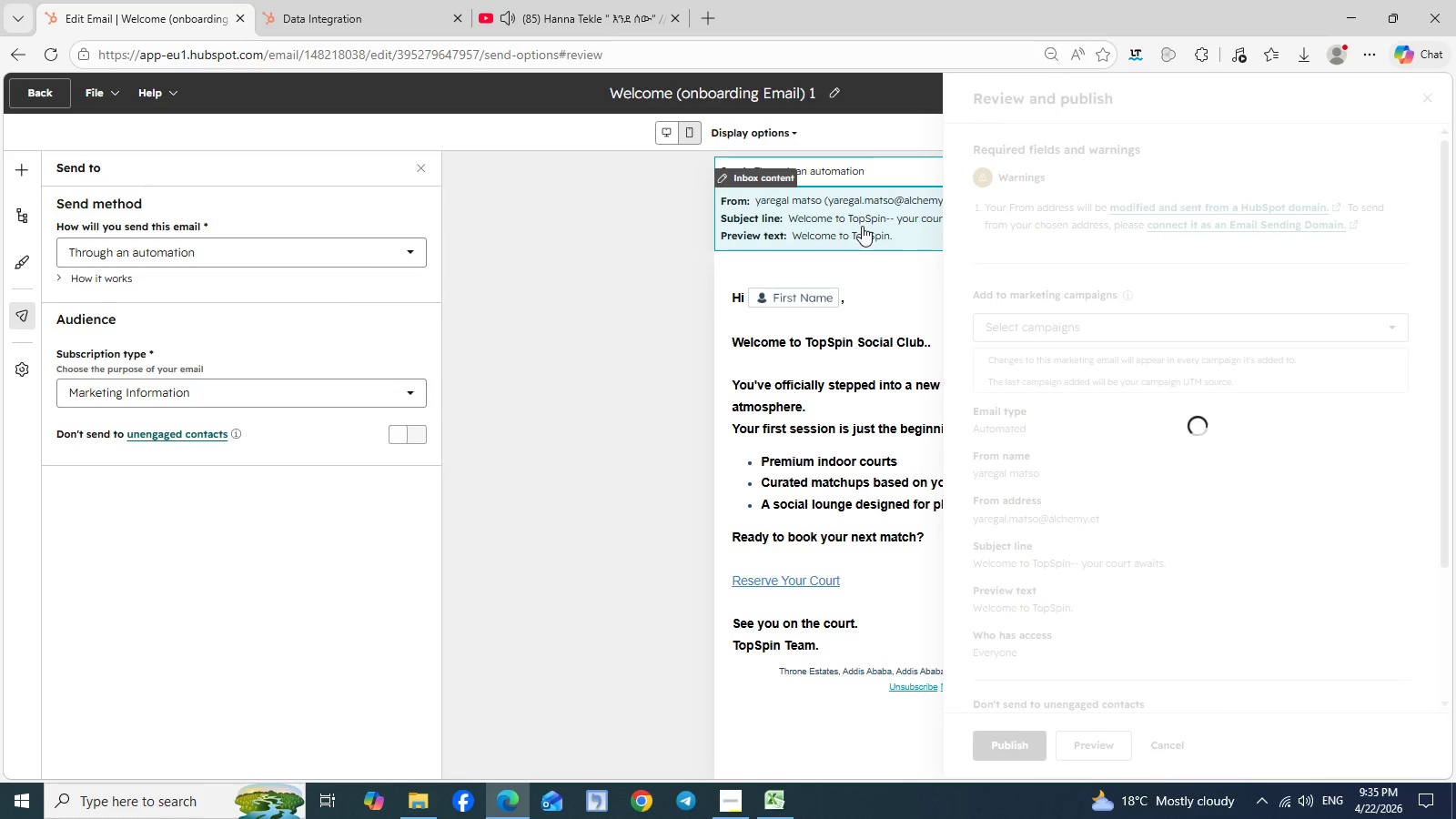 
wait(8.22)
 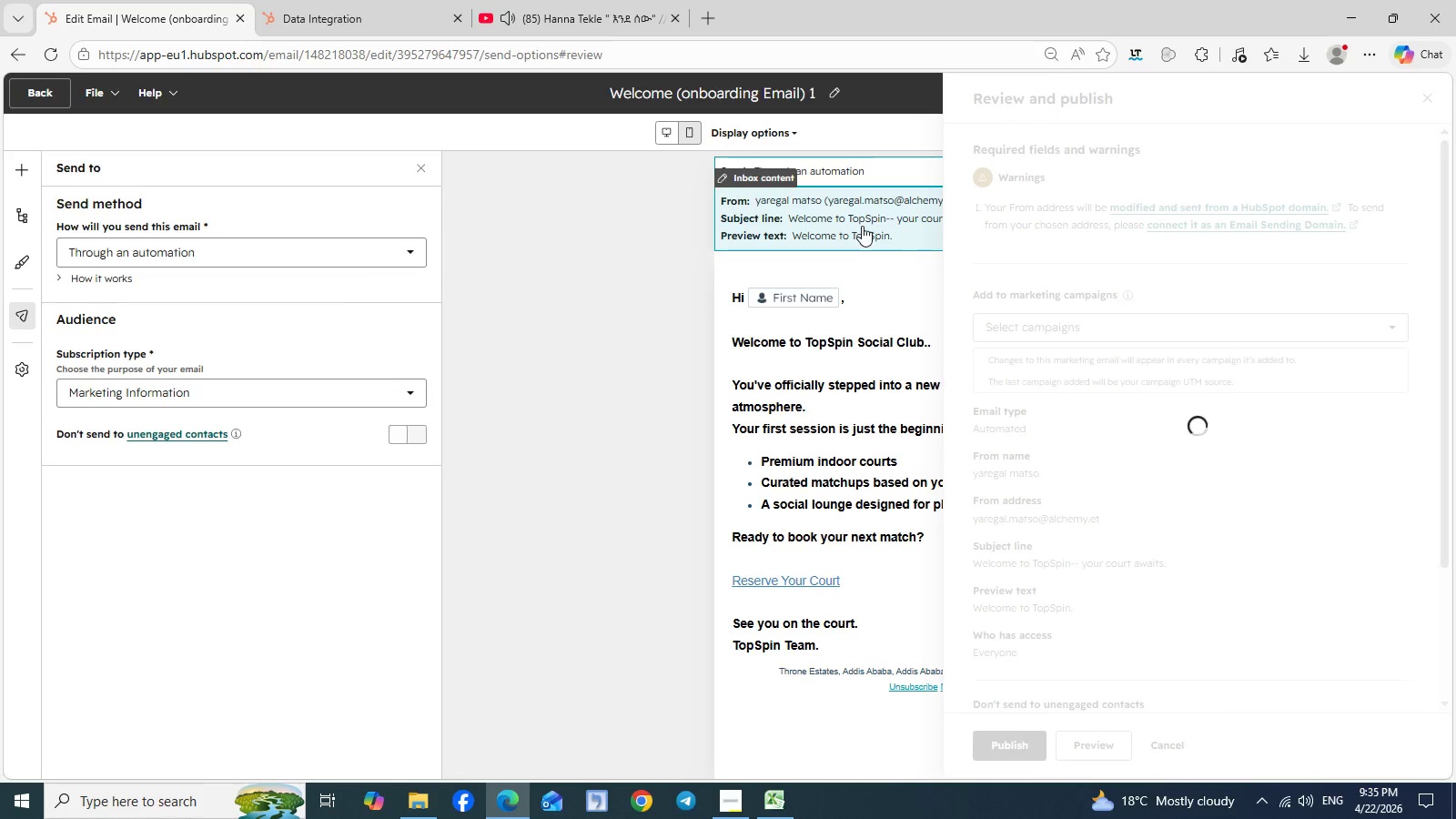 
left_click([905, 186])
 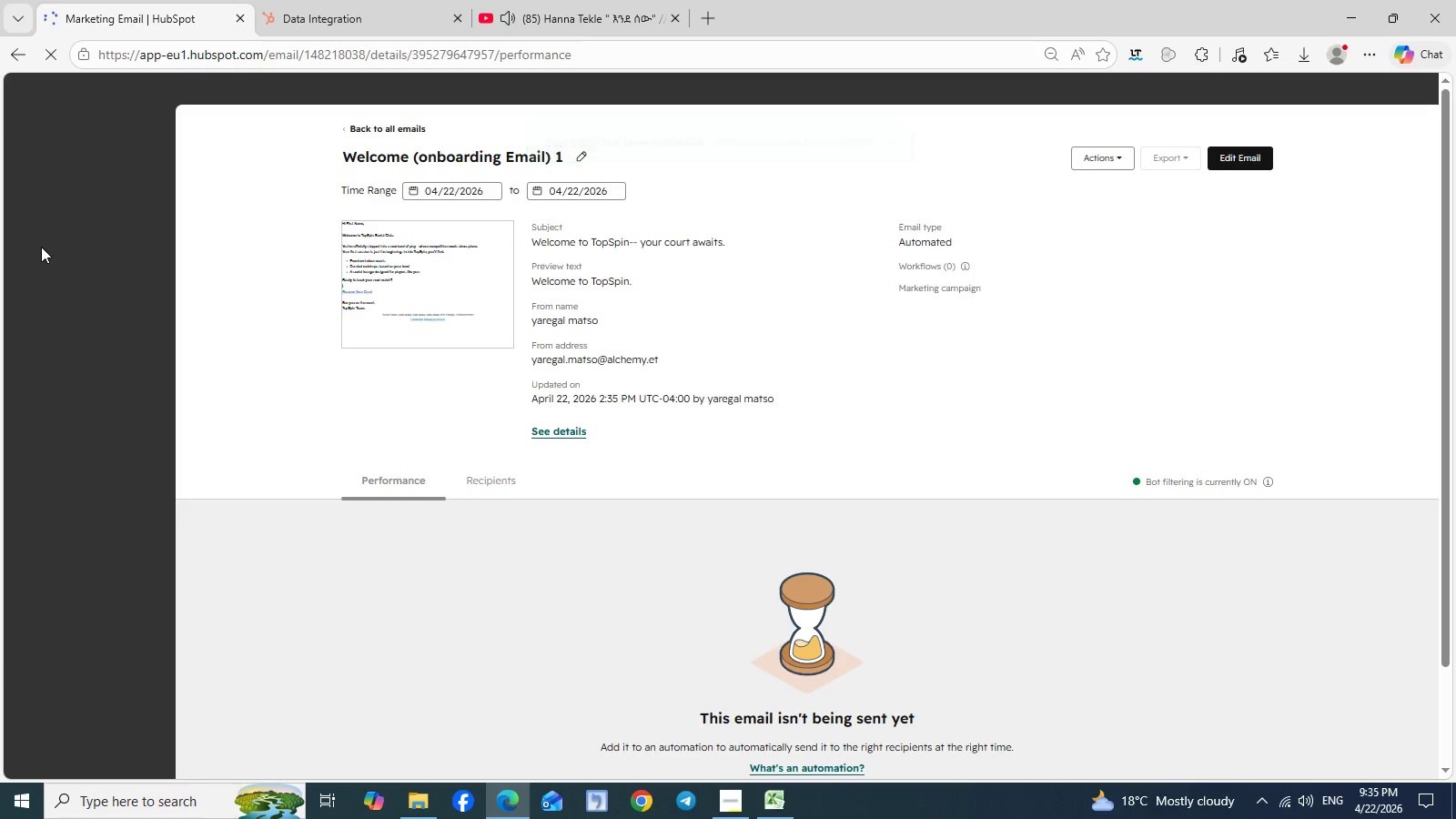 
wait(11.19)
 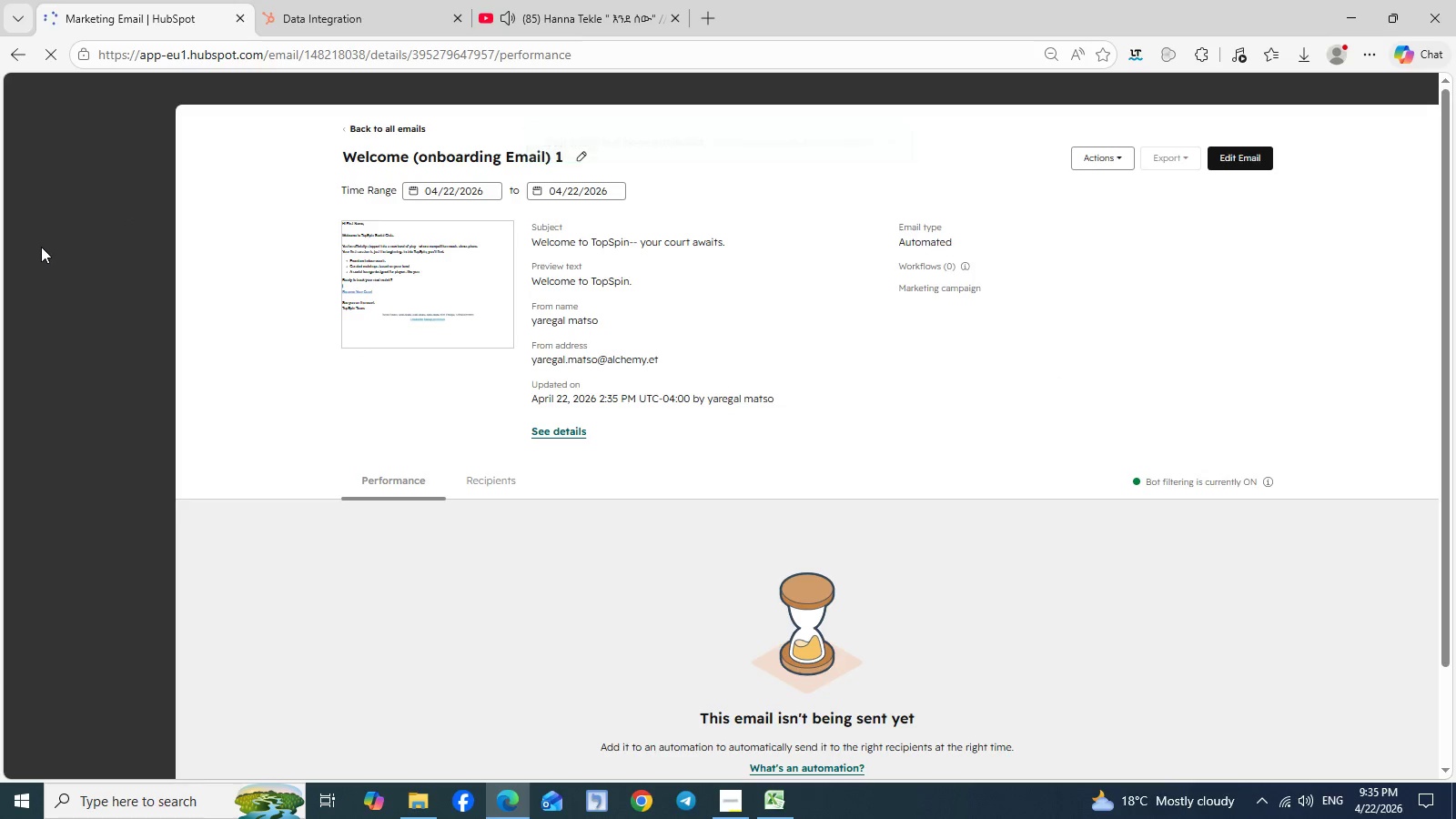 
left_click([155, 216])
 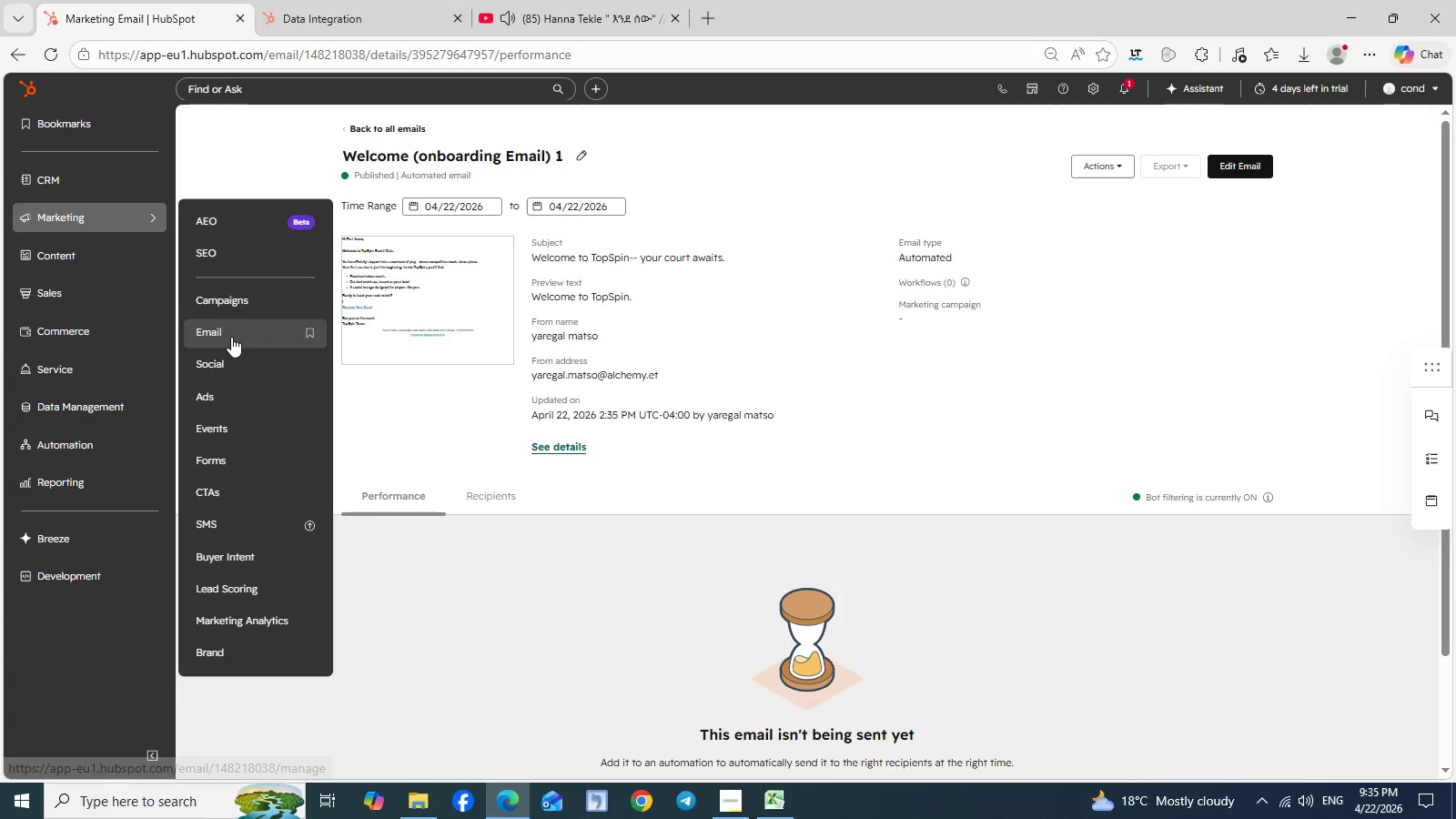 
left_click([231, 337])
 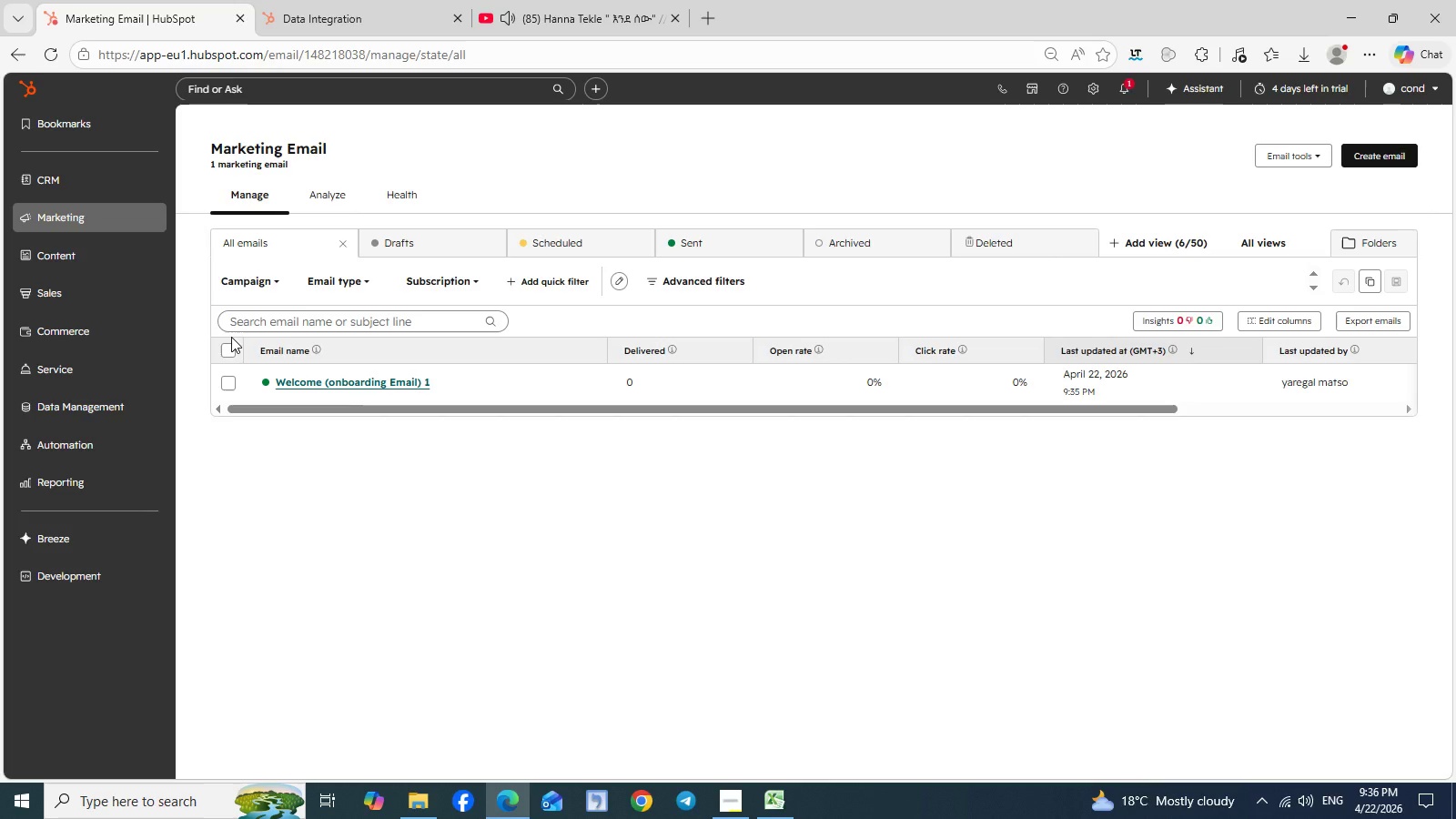 
wait(62.42)
 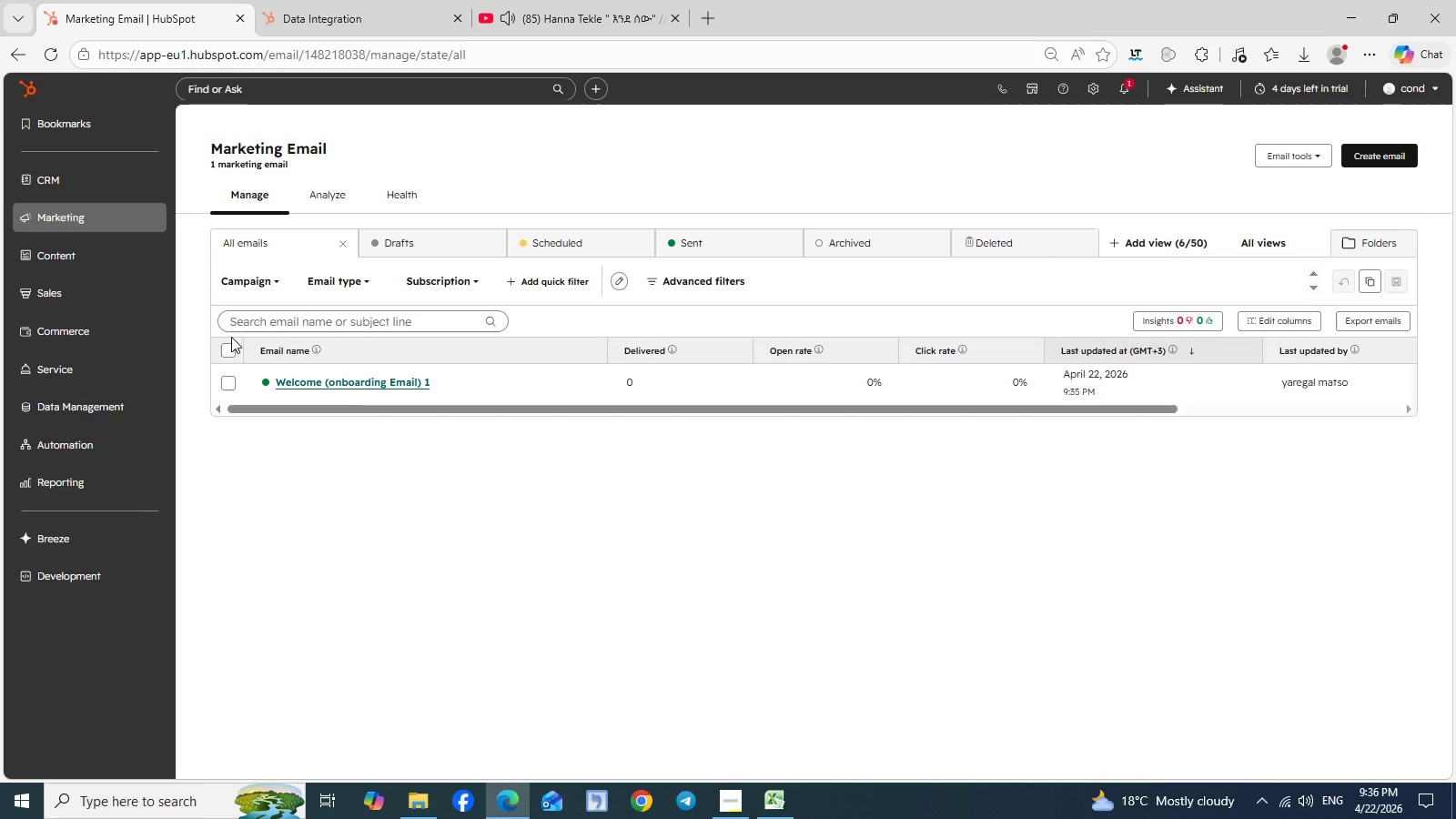 
left_click([1377, 167])
 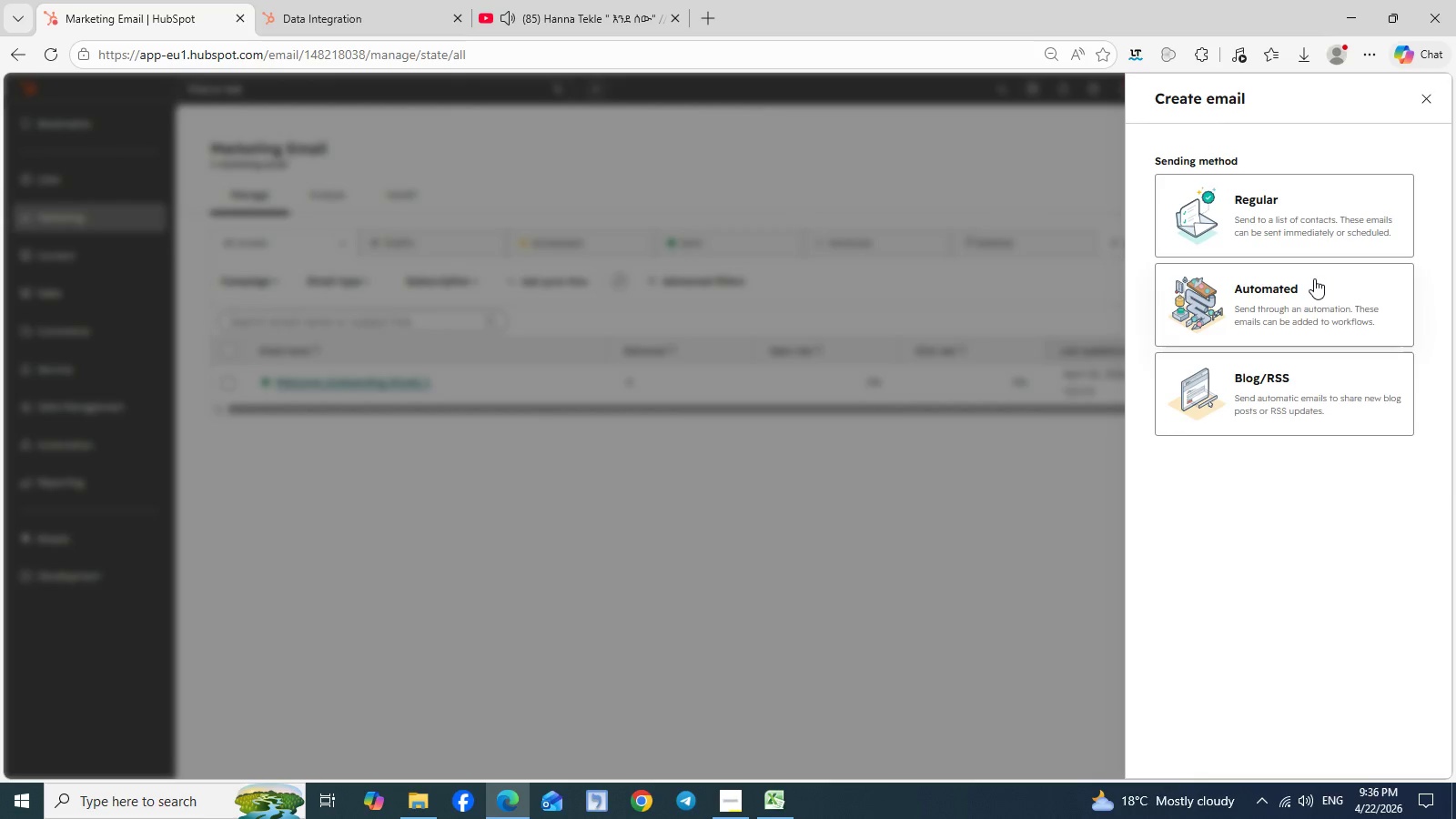 
left_click([1314, 278])
 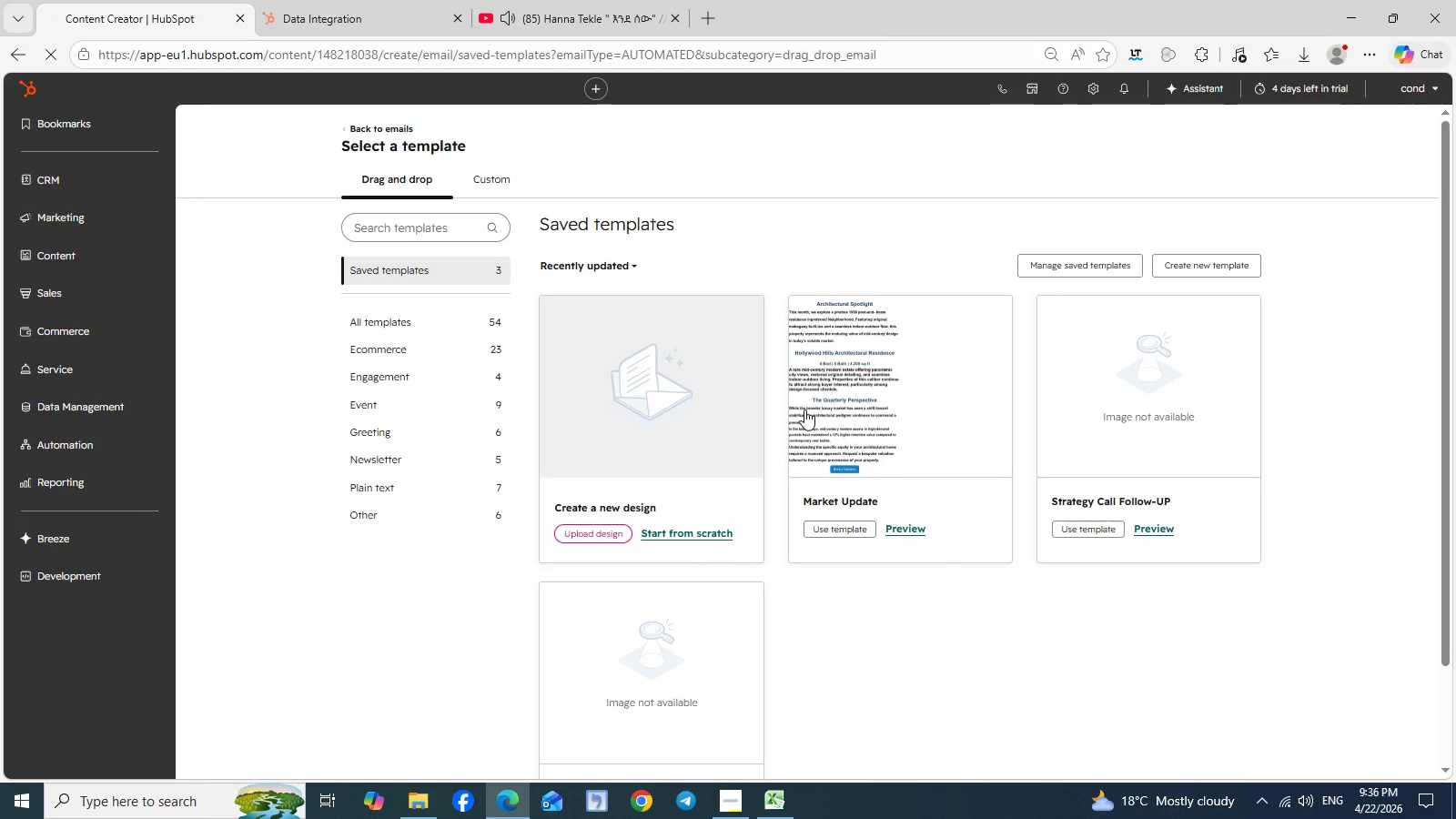 
wait(5.48)
 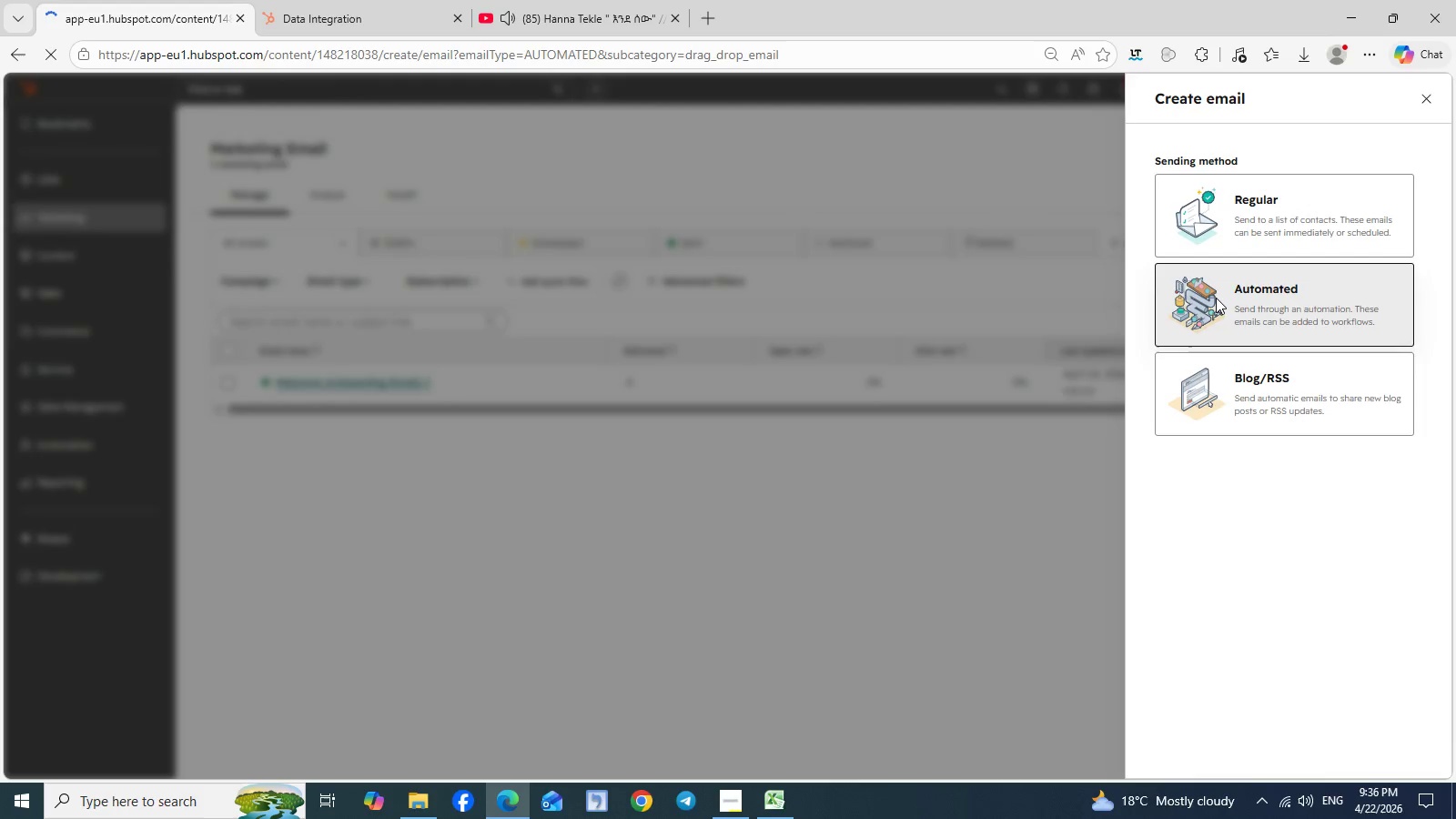 
left_click([703, 534])
 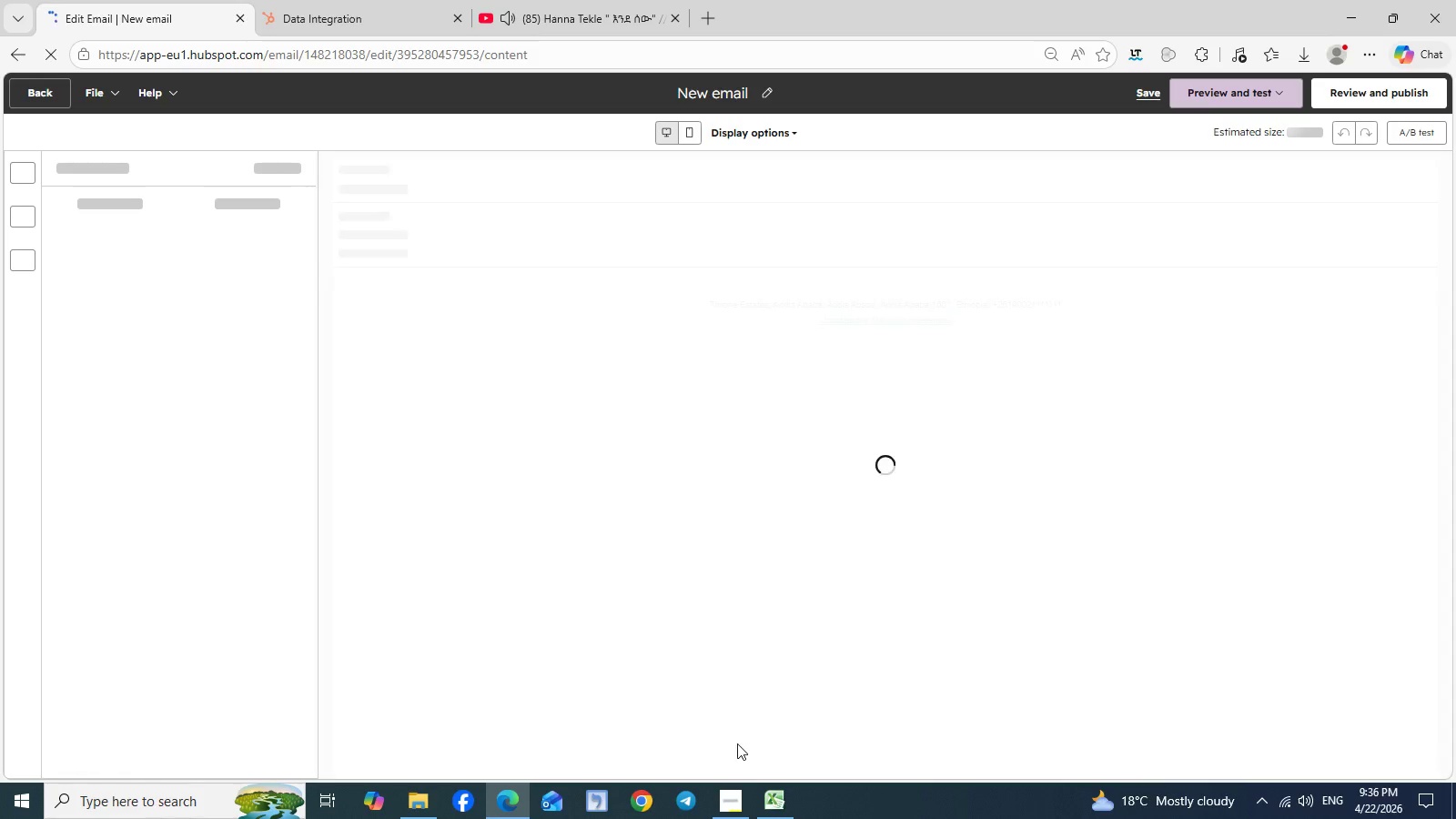 
wait(5.36)
 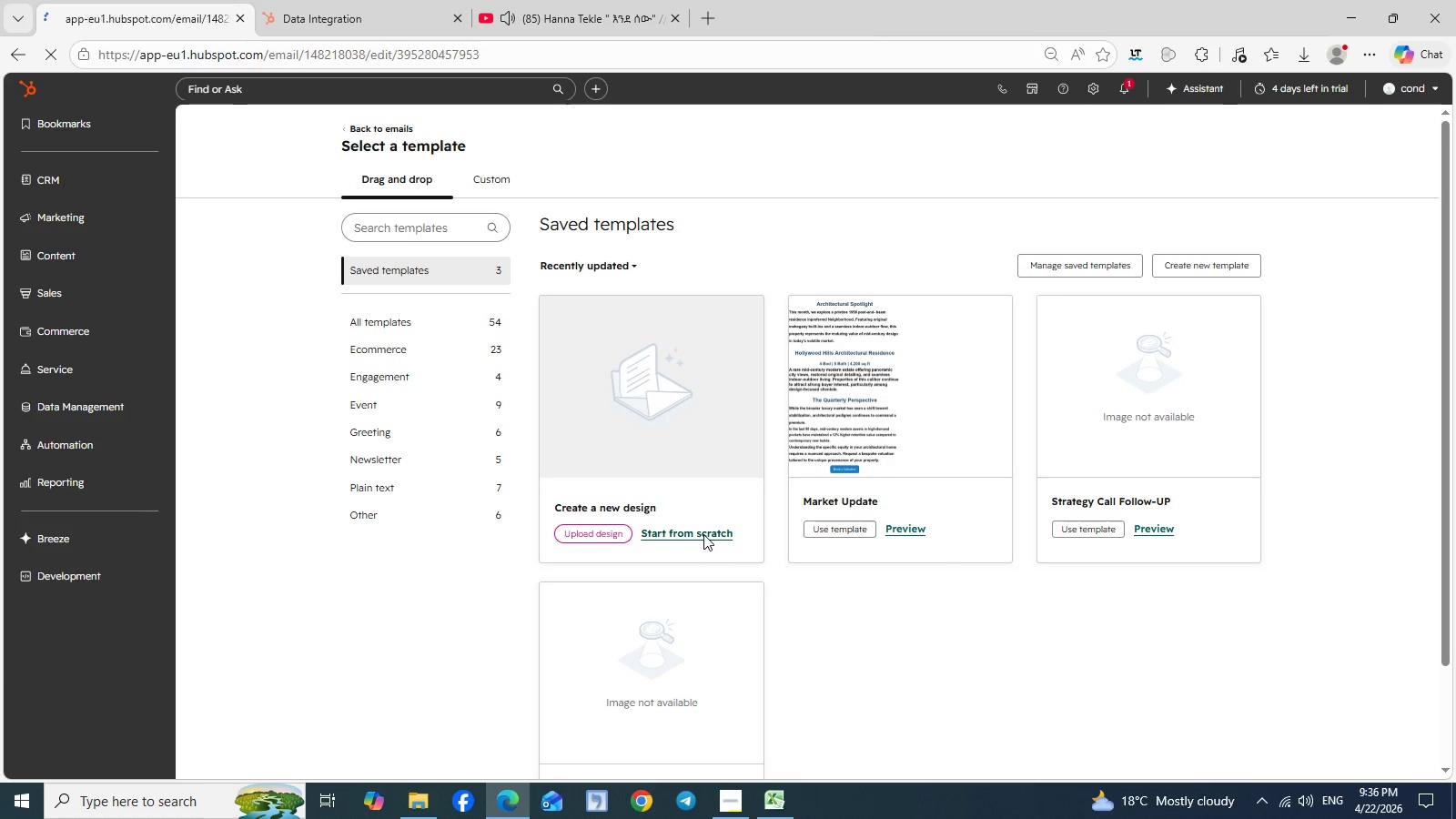 
left_click([737, 801])